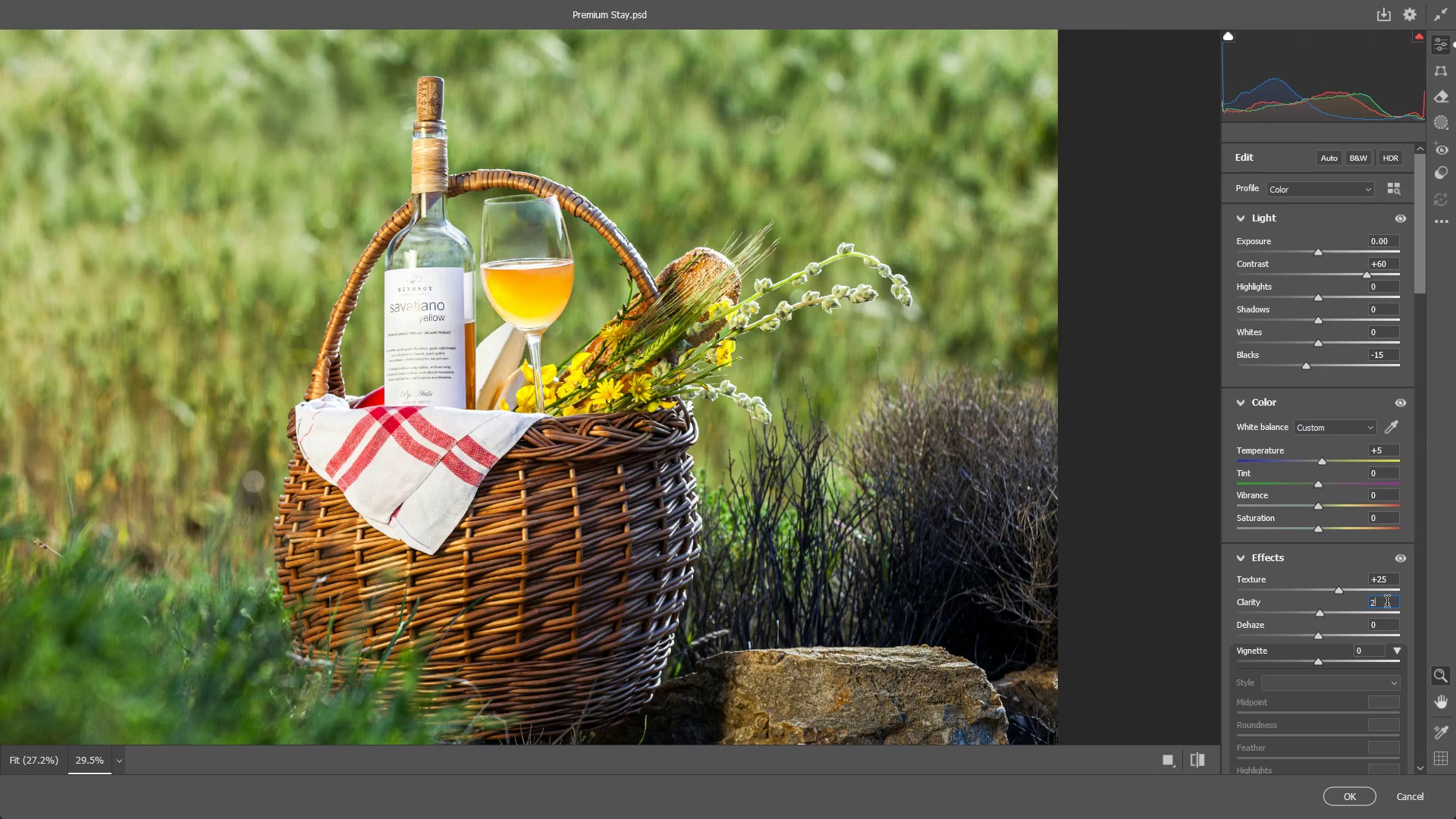 
key(Numpad0)
 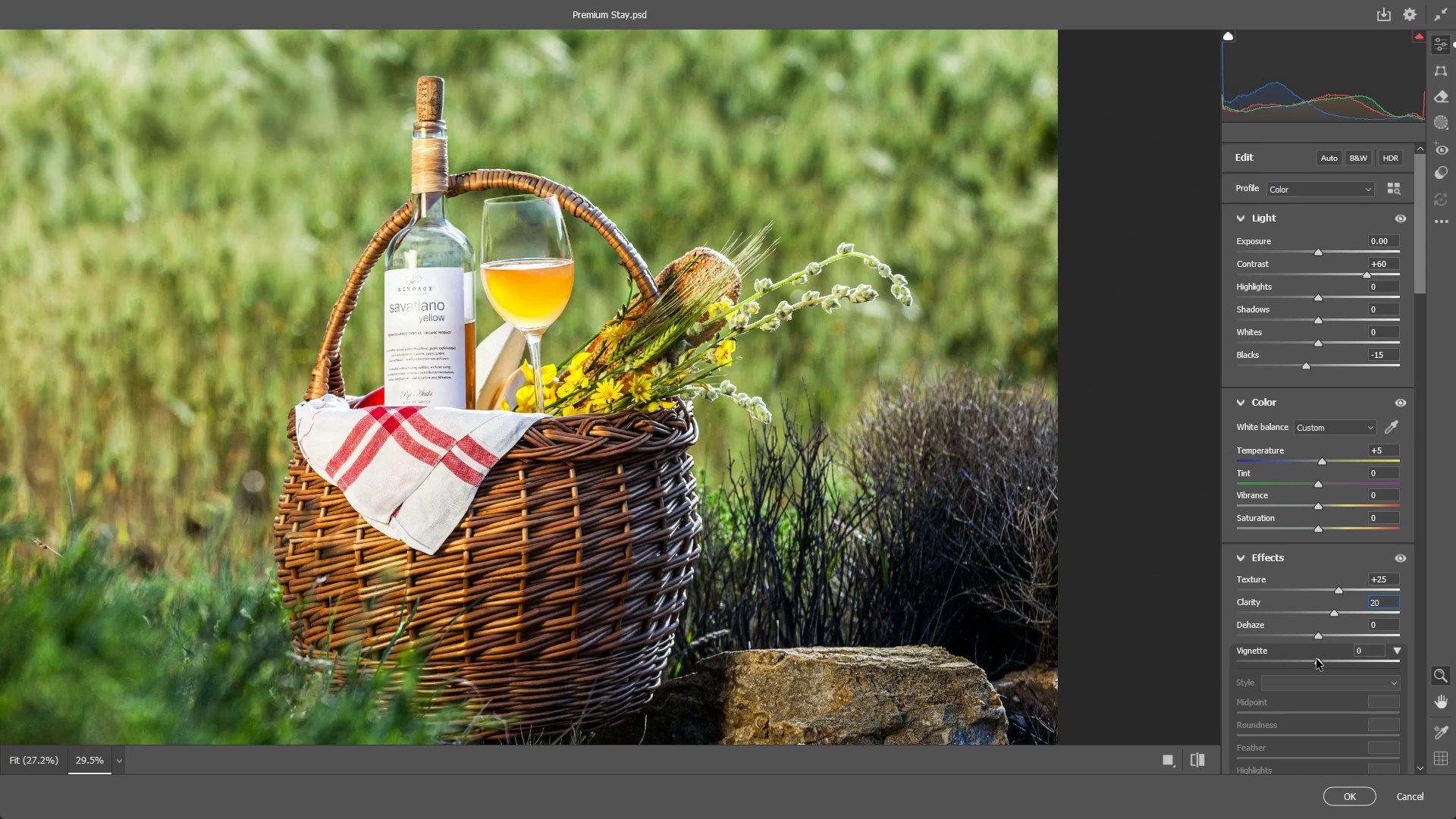 
left_click_drag(start_coordinate=[1320, 665], to_coordinate=[1278, 664])
 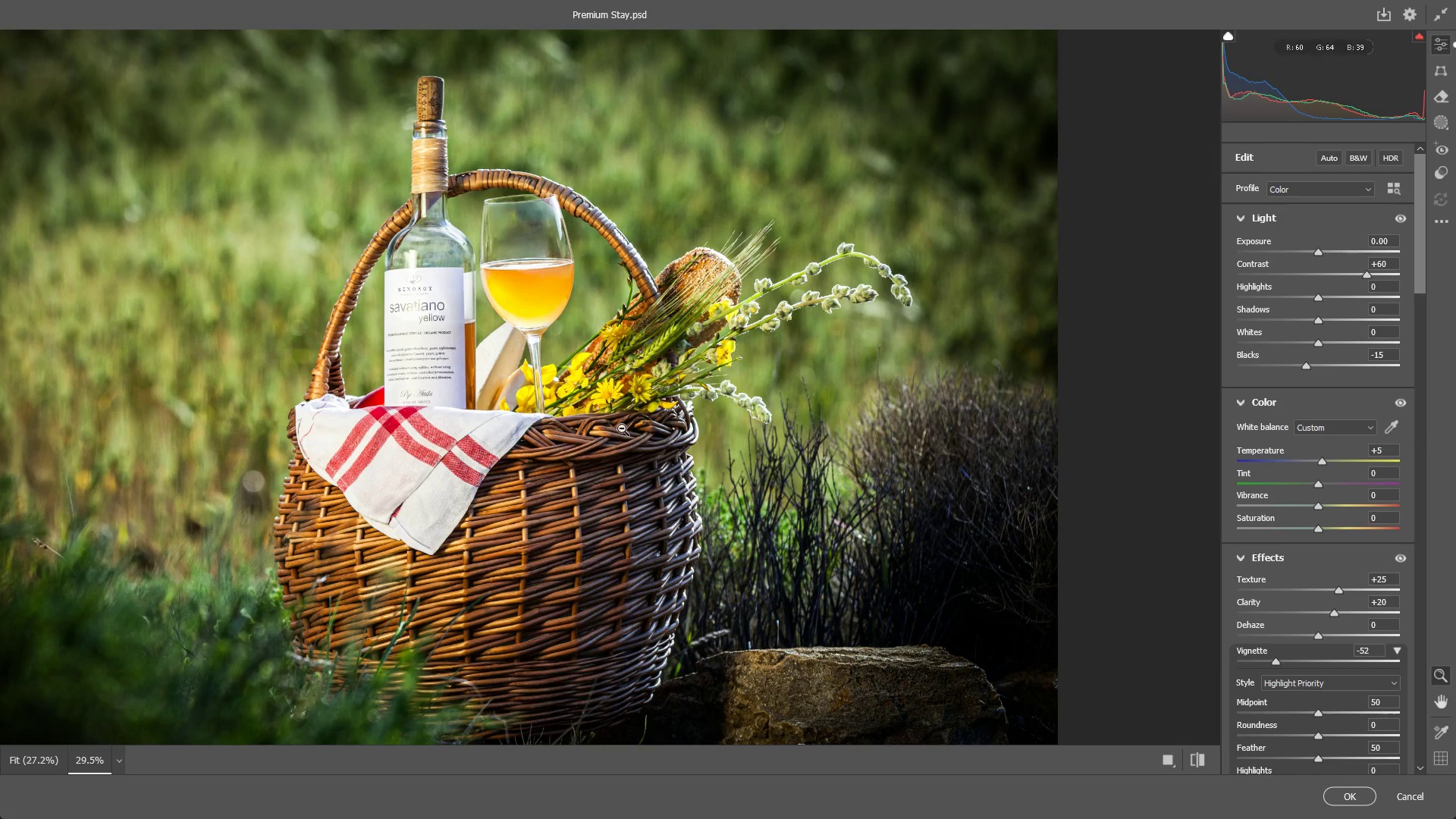 
left_click_drag(start_coordinate=[601, 399], to_coordinate=[532, 408])
 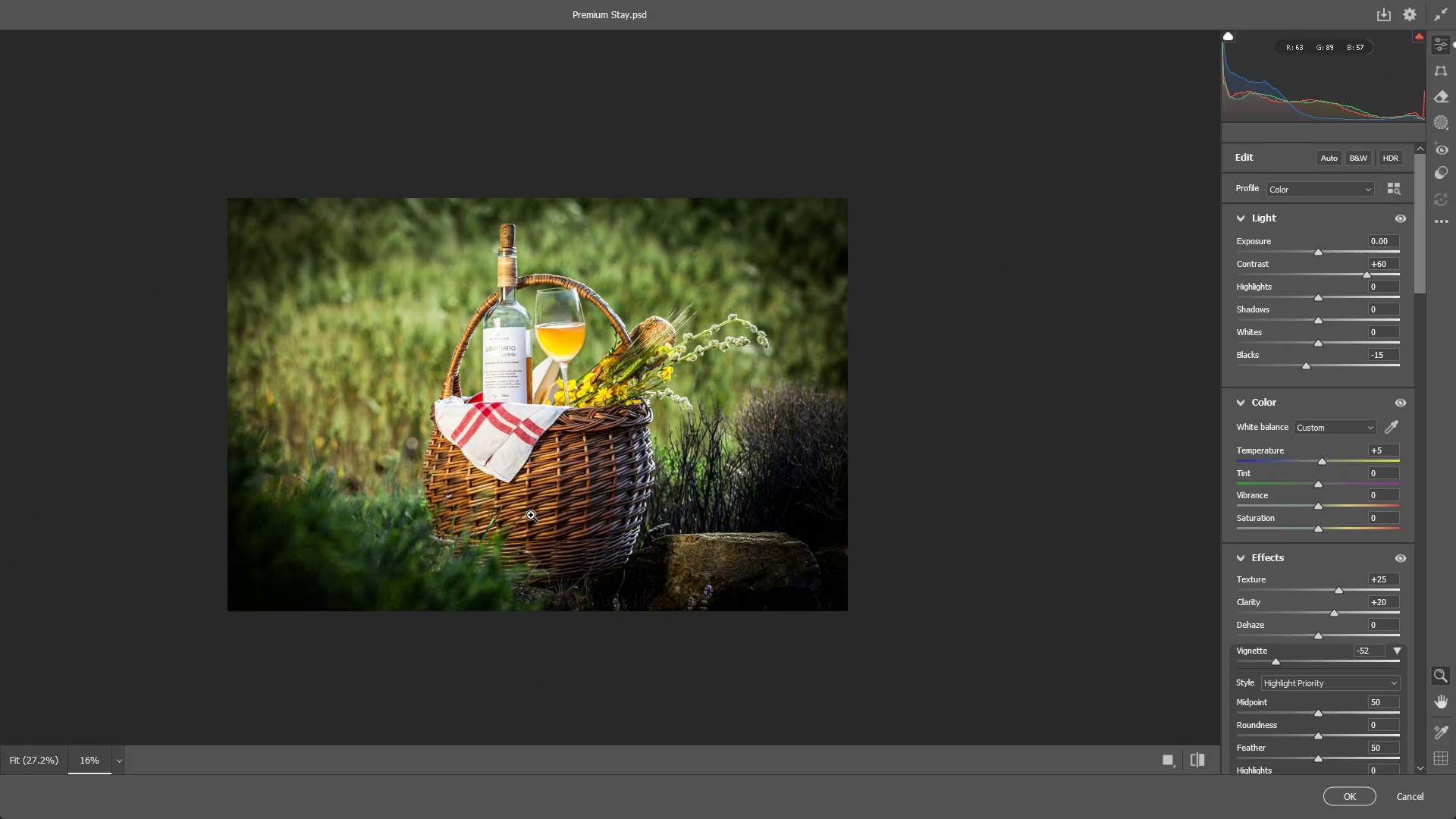 
key(Control+ControlLeft)
 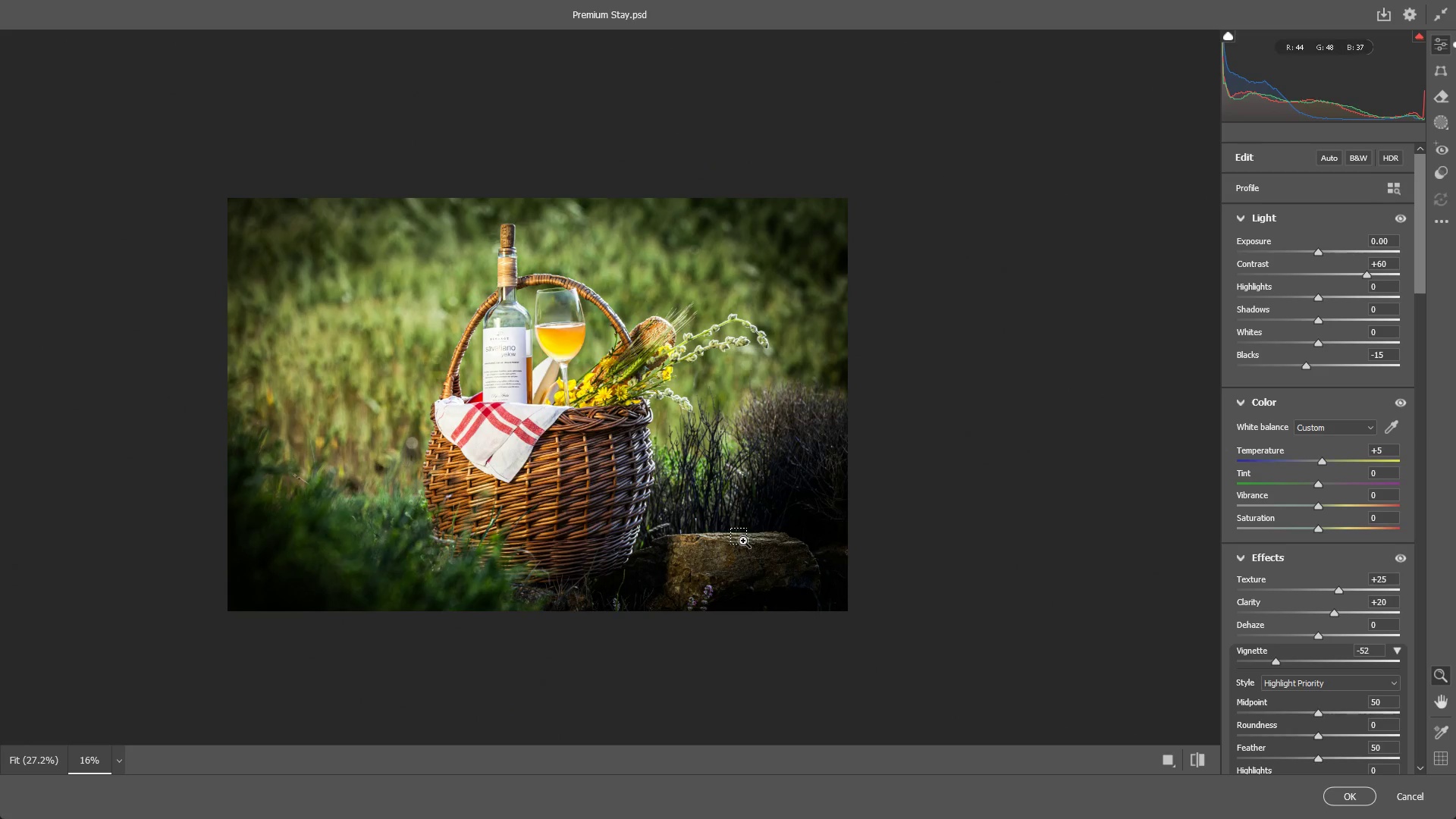 
key(Control+Z)
 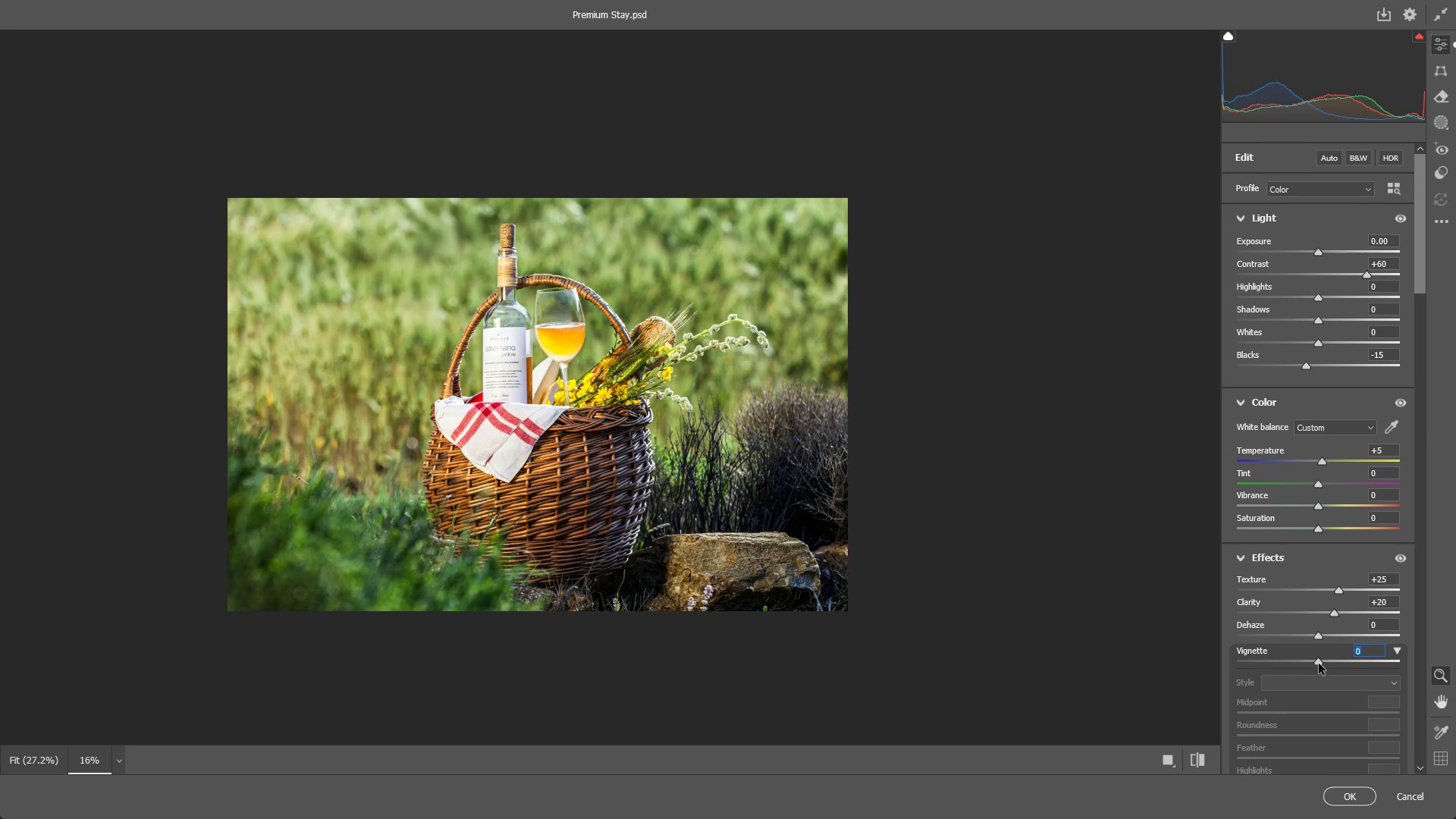 
left_click_drag(start_coordinate=[1311, 661], to_coordinate=[1288, 670])
 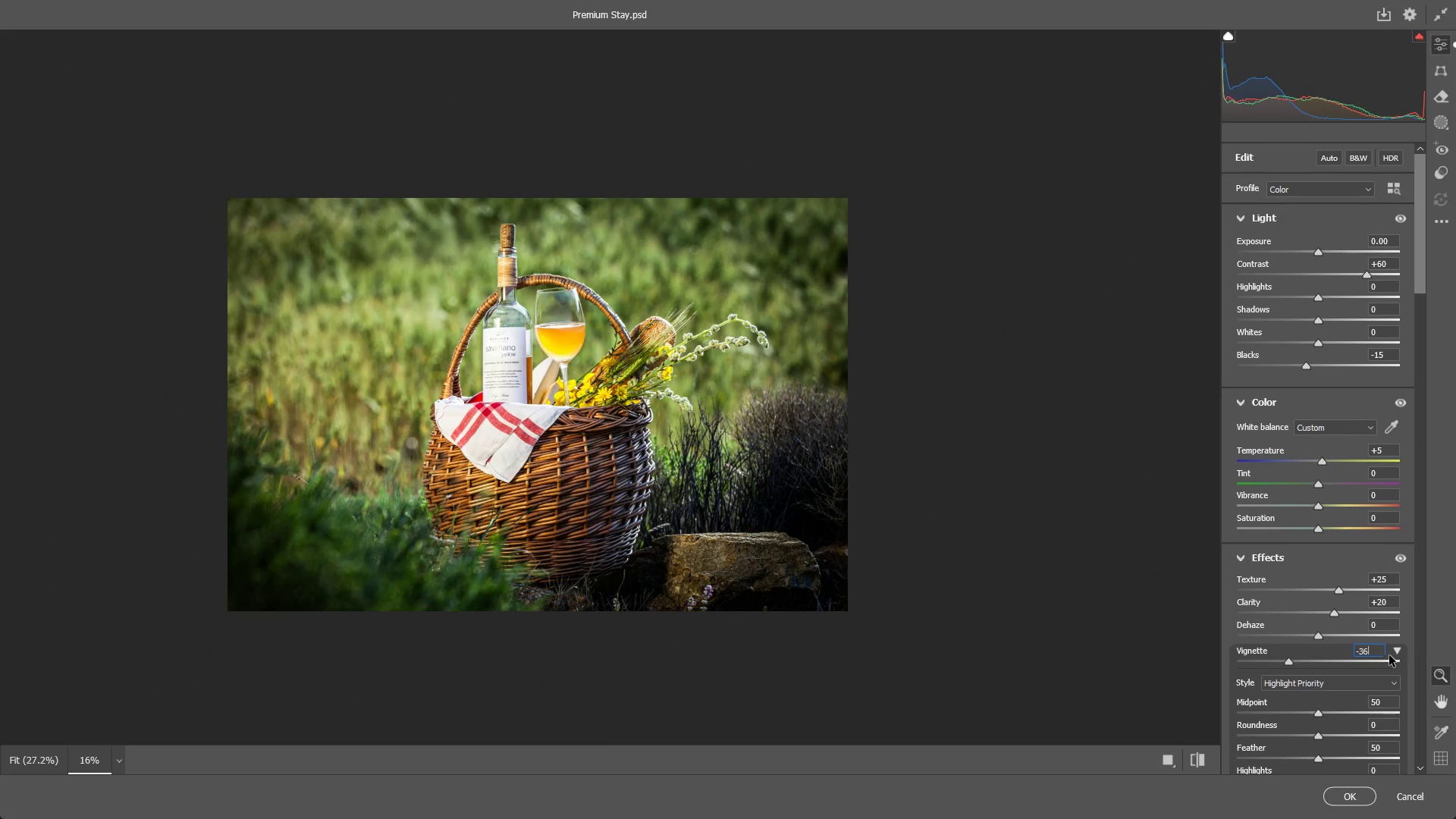 
left_click([1381, 651])
 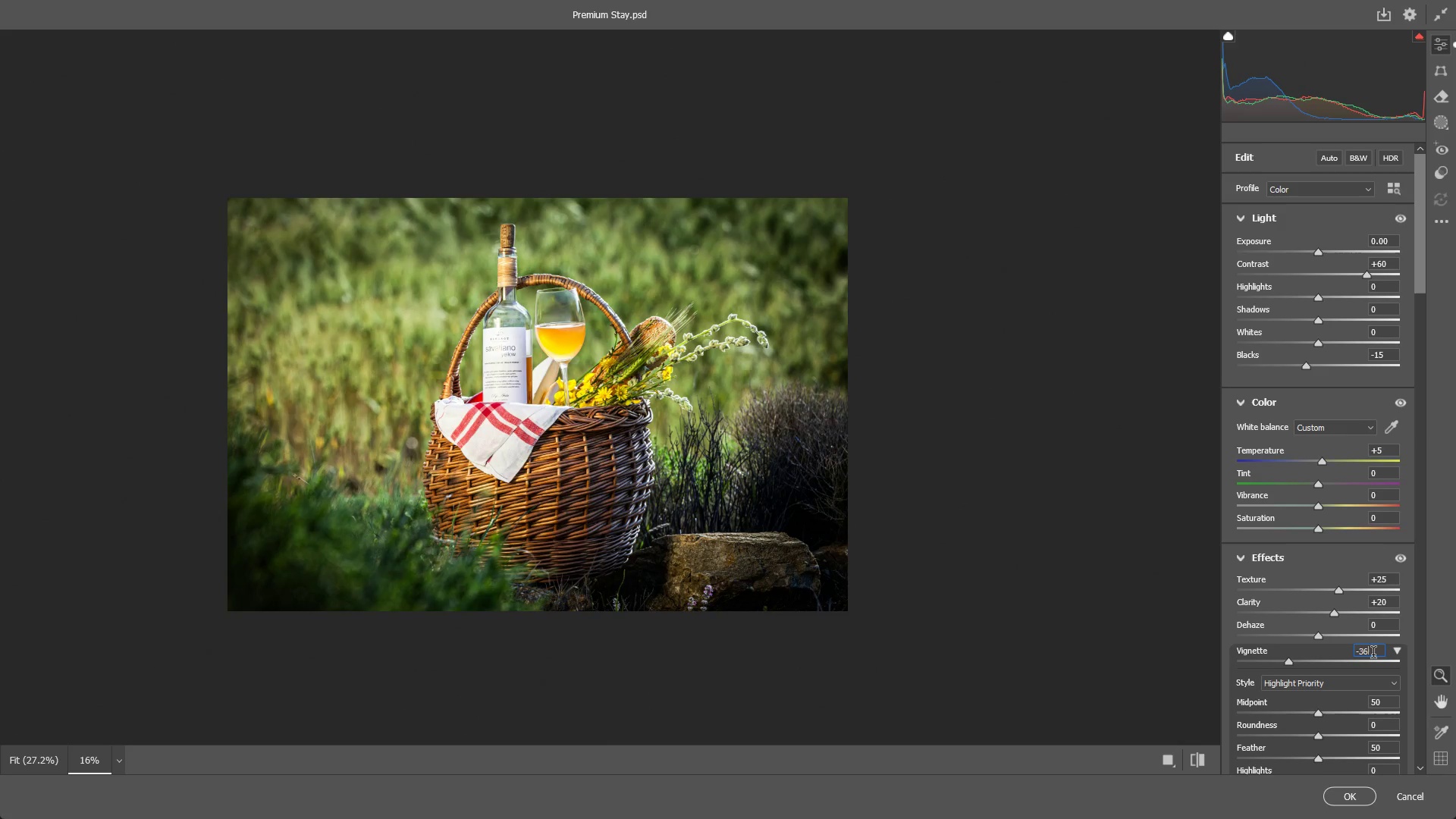 
key(Backspace)
 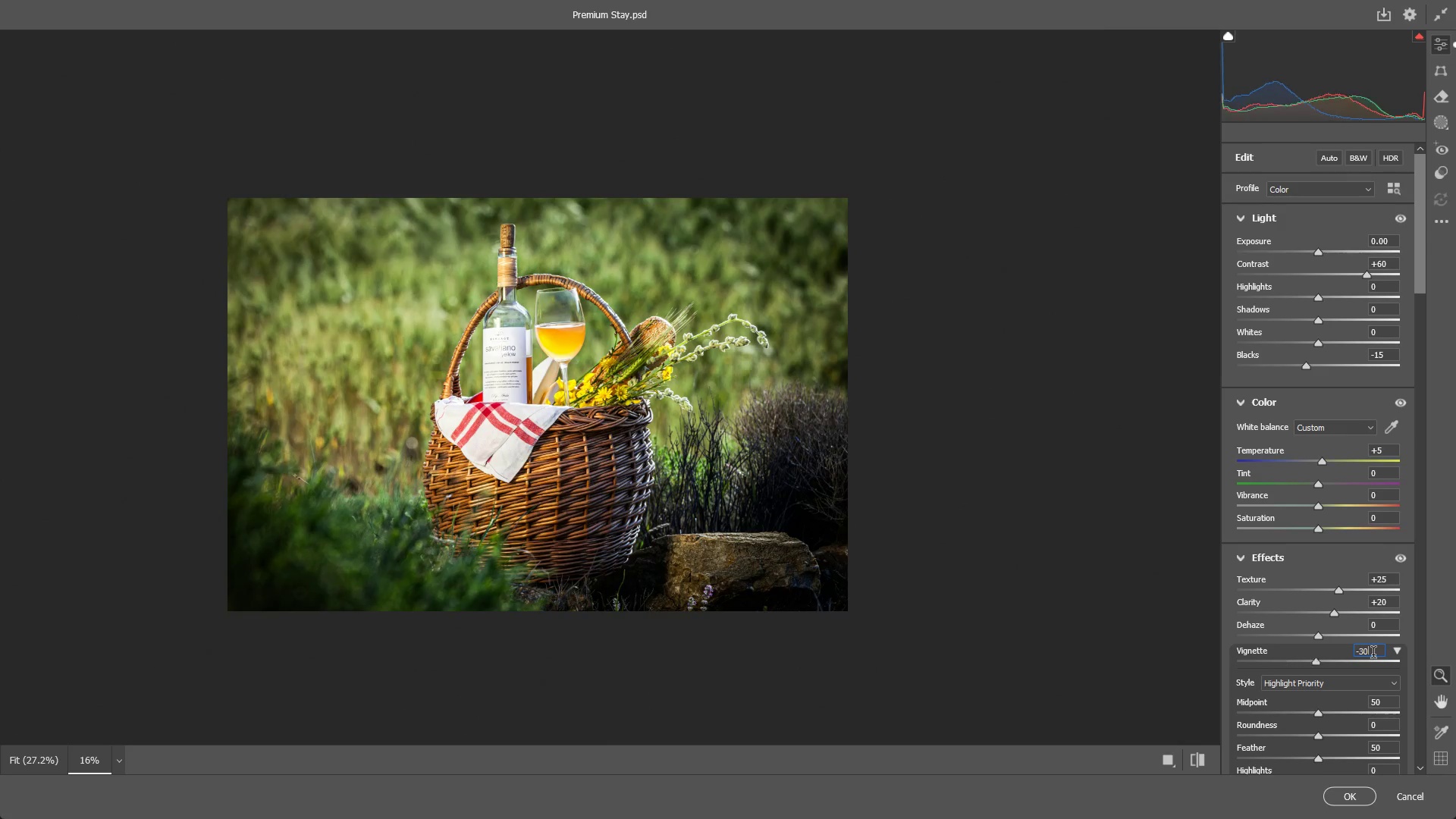 
key(Numpad0)
 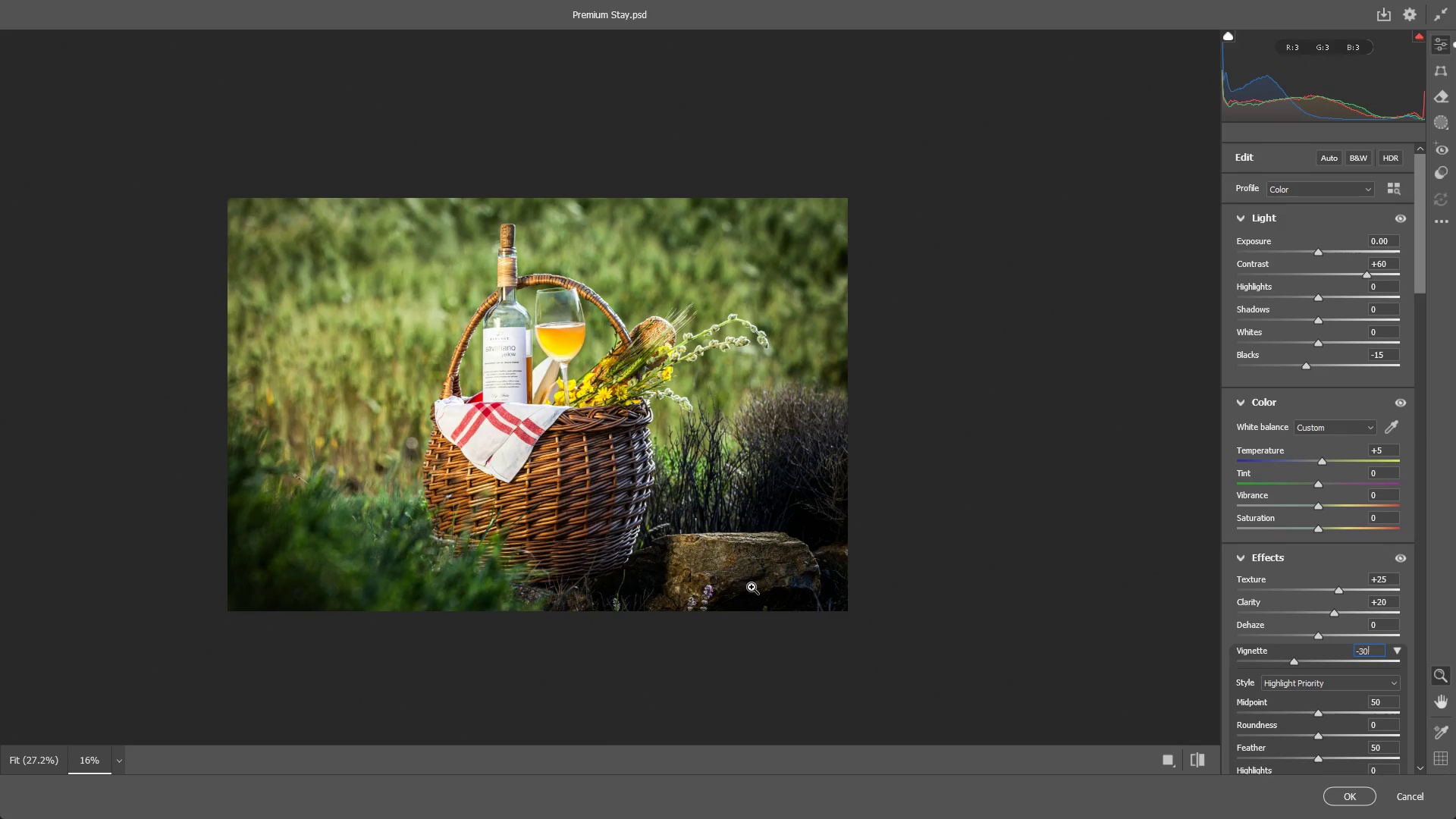 
scroll: coordinate [1316, 536], scroll_direction: down, amount: 4.0
 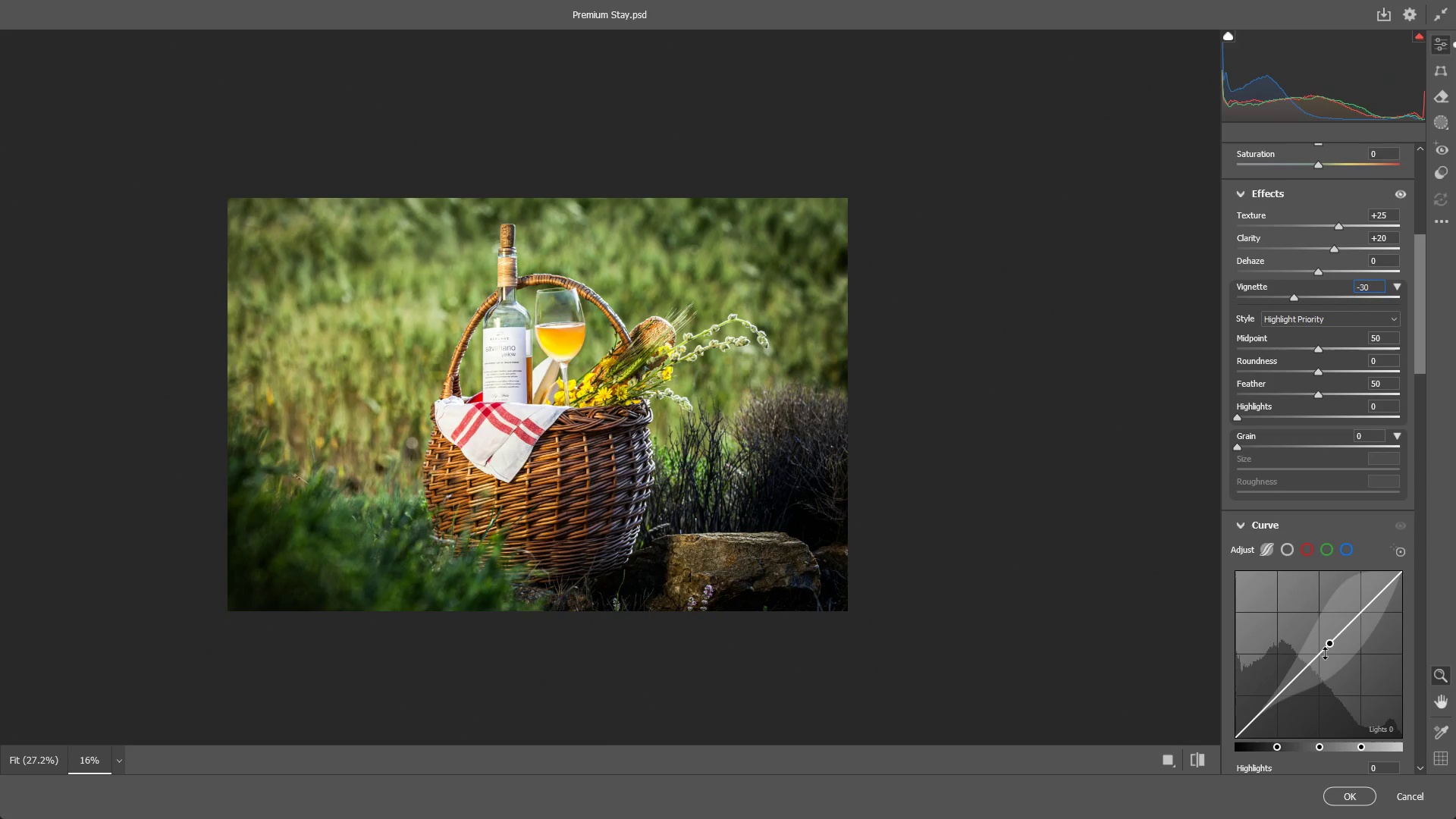 
left_click_drag(start_coordinate=[1325, 653], to_coordinate=[1379, 789])
 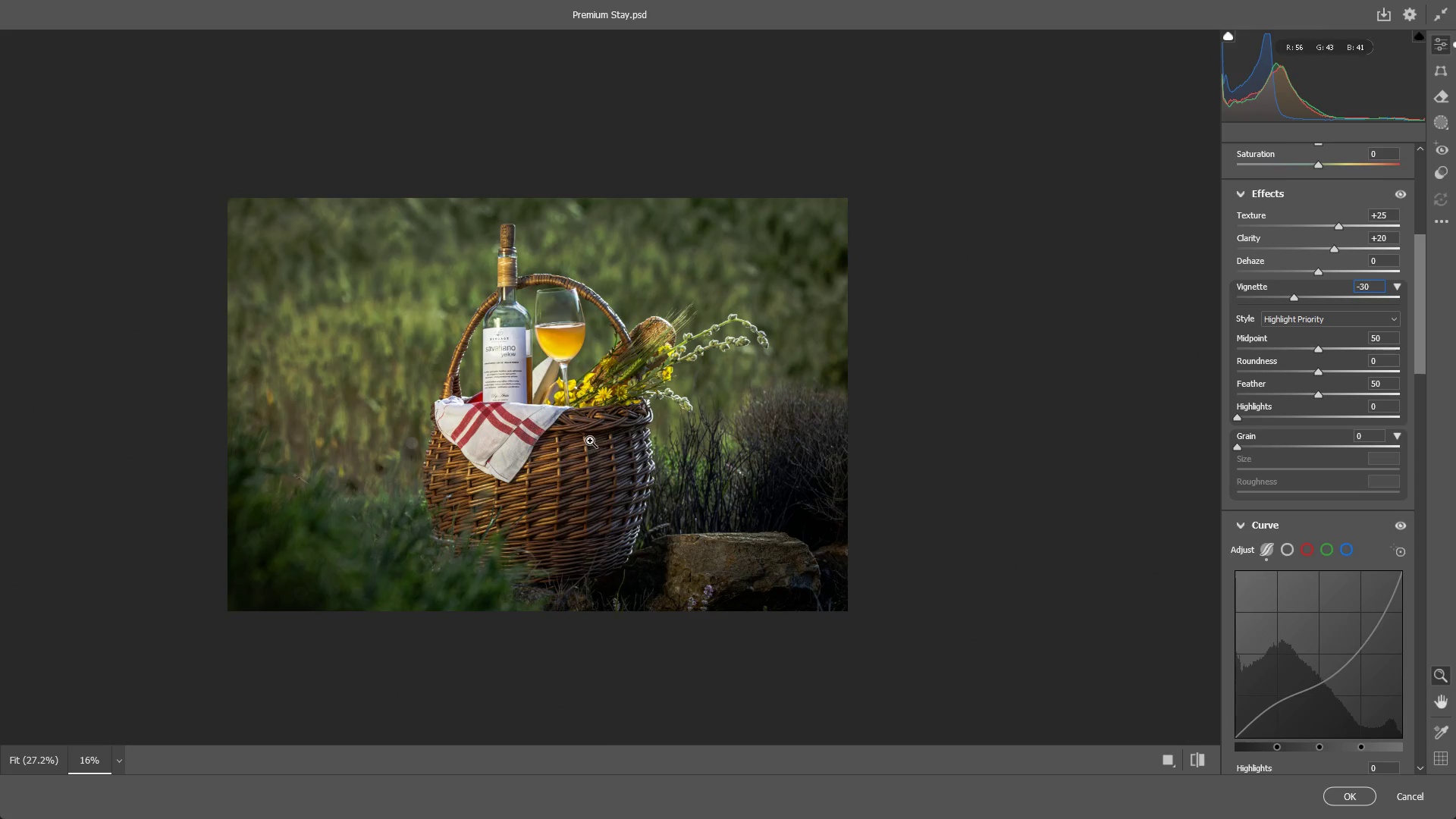 
left_click_drag(start_coordinate=[580, 364], to_coordinate=[690, 361])
 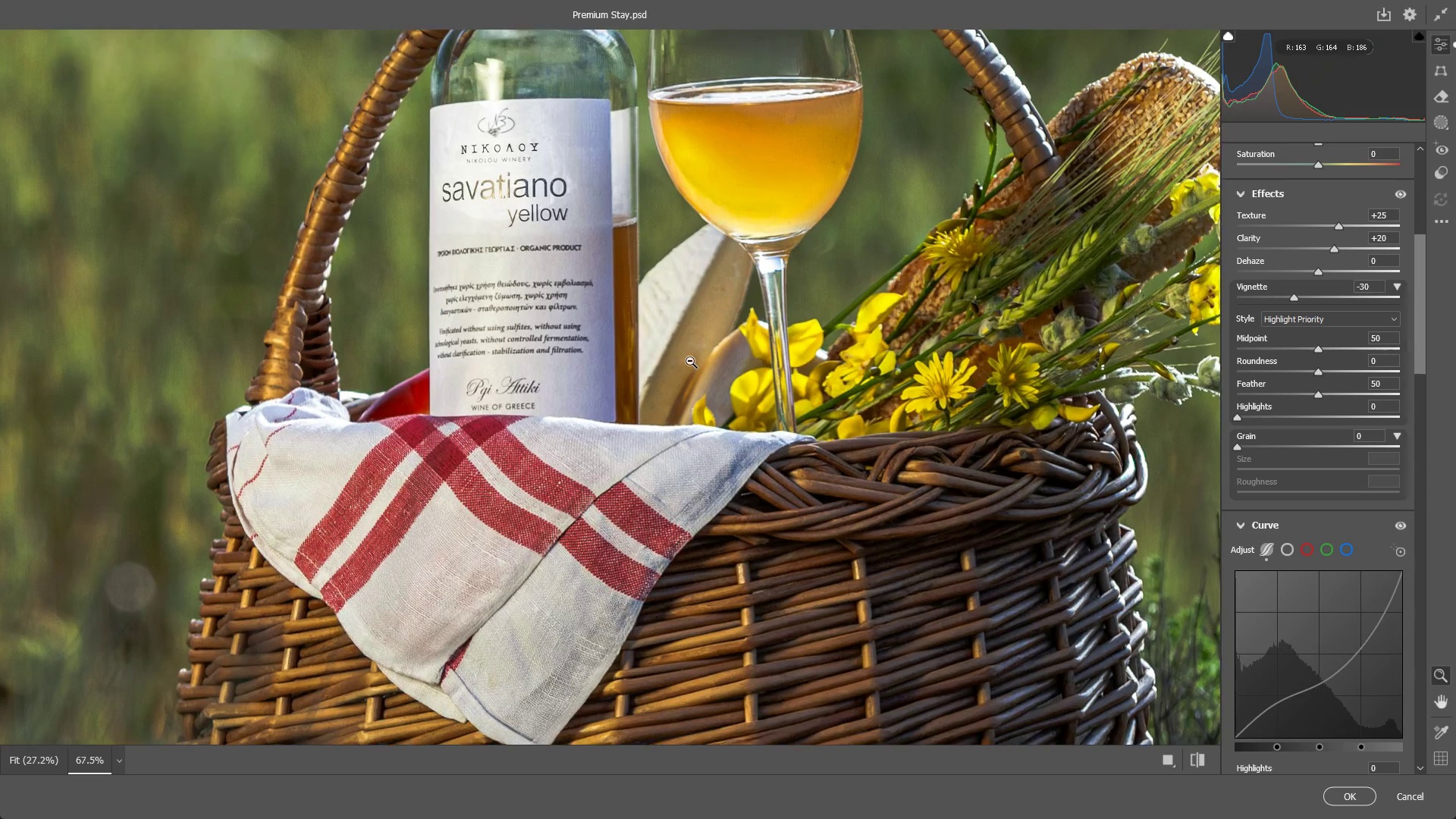 
scroll: coordinate [573, 388], scroll_direction: up, amount: 7.0
 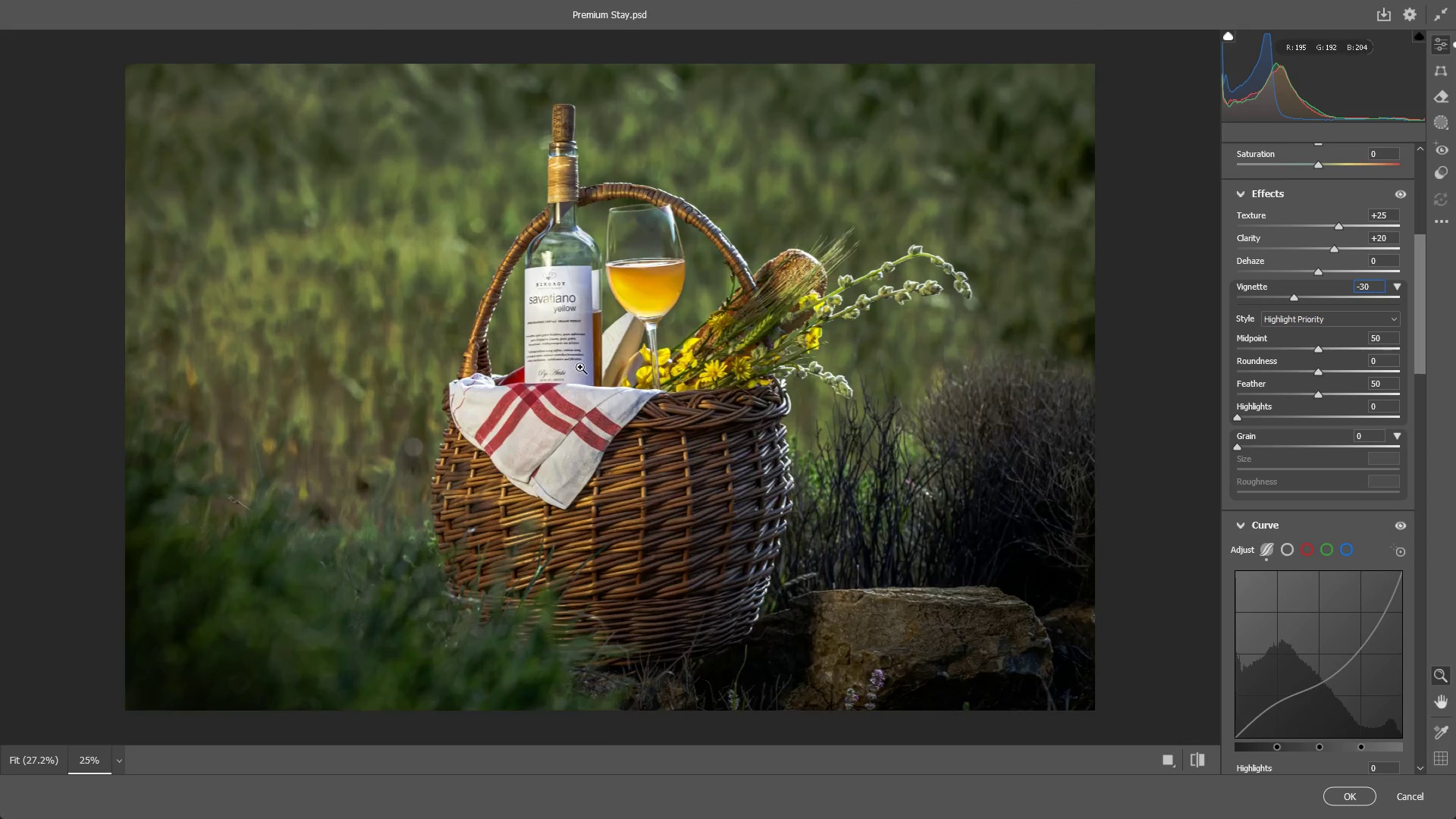 
key(Control+Z)
 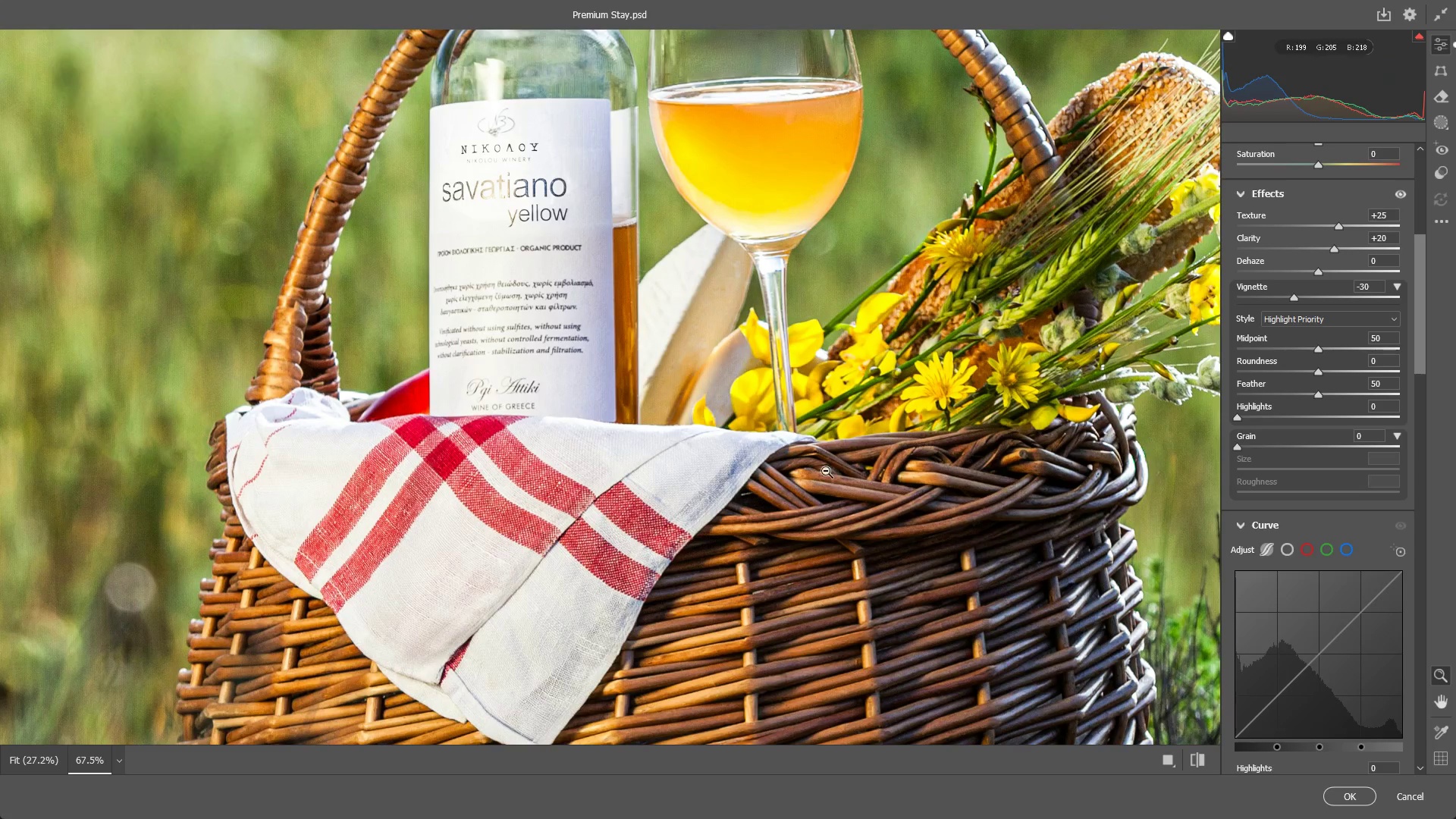 
left_click_drag(start_coordinate=[880, 478], to_coordinate=[754, 497])
 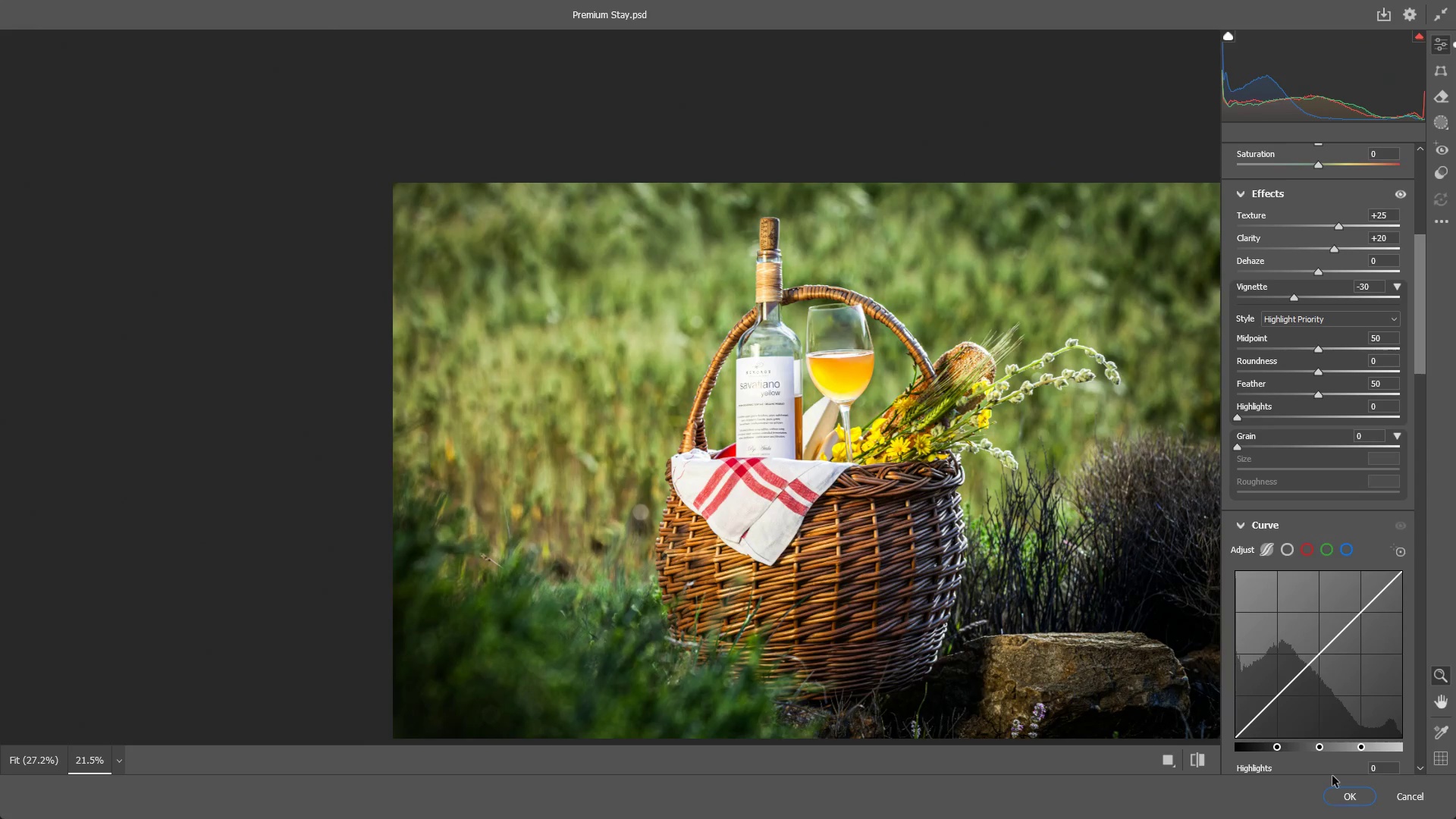 
scroll: coordinate [1333, 588], scroll_direction: down, amount: 3.0
 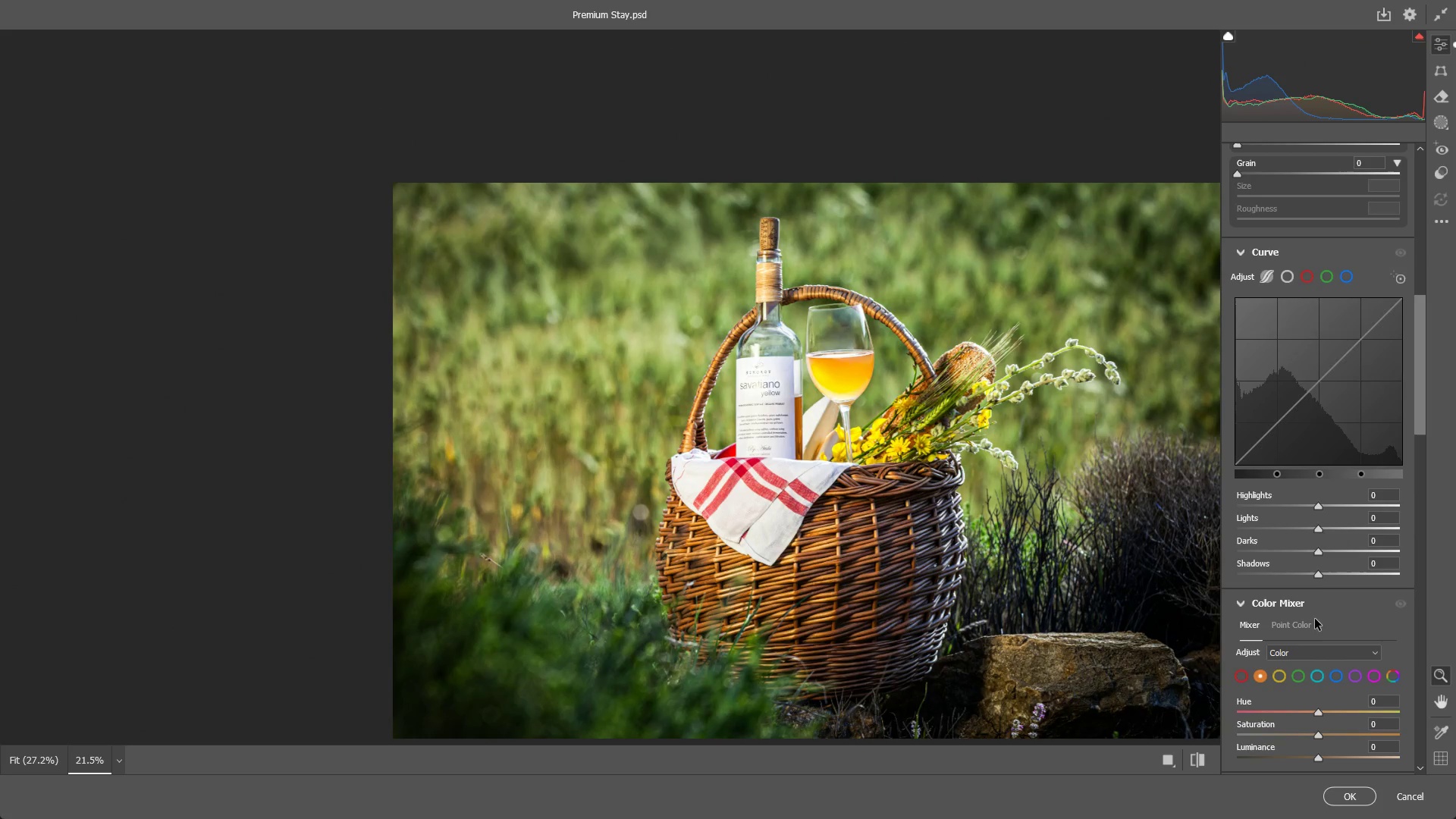 
left_click([1303, 278])
 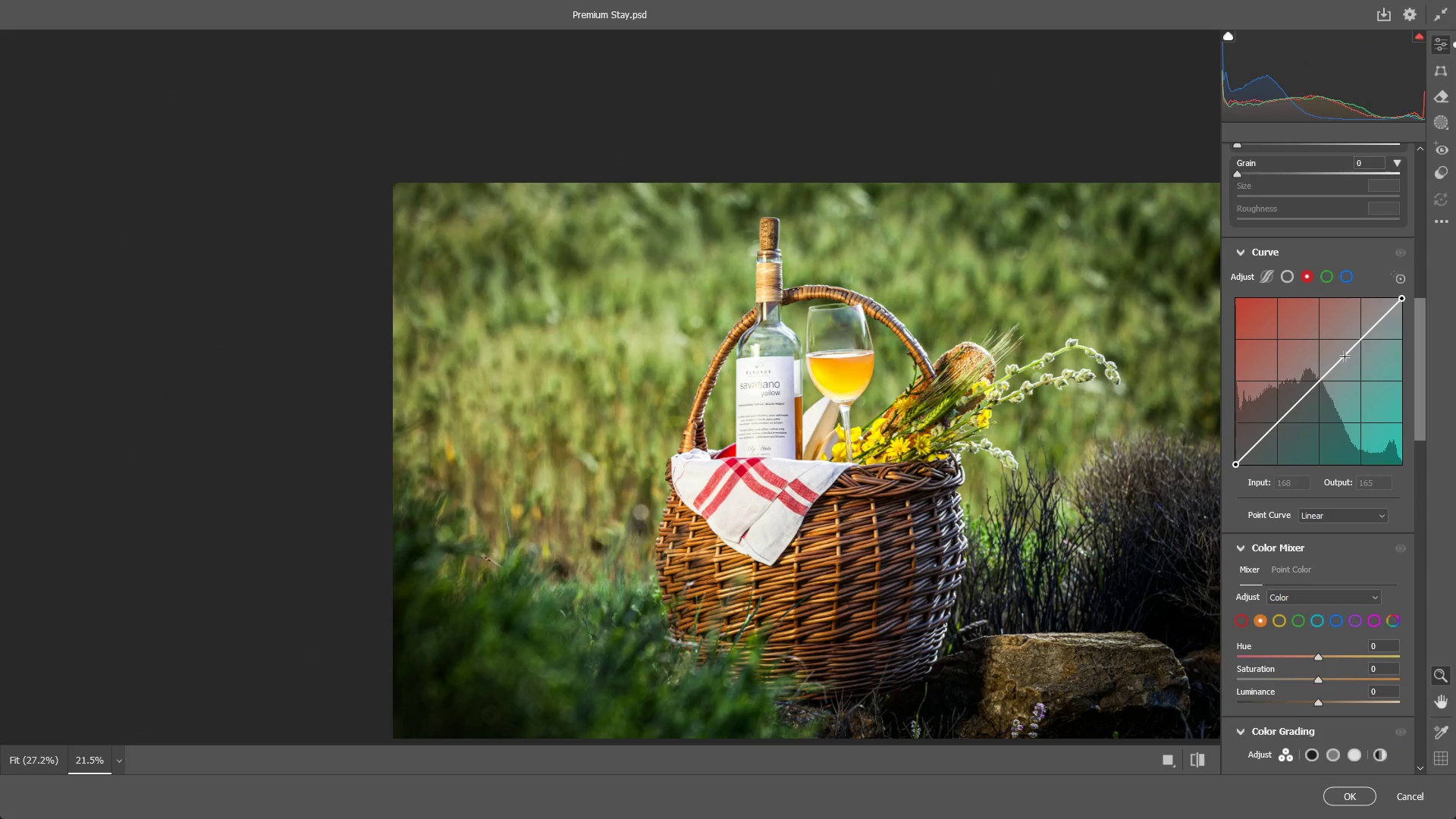 
left_click_drag(start_coordinate=[1345, 355], to_coordinate=[1341, 343])
 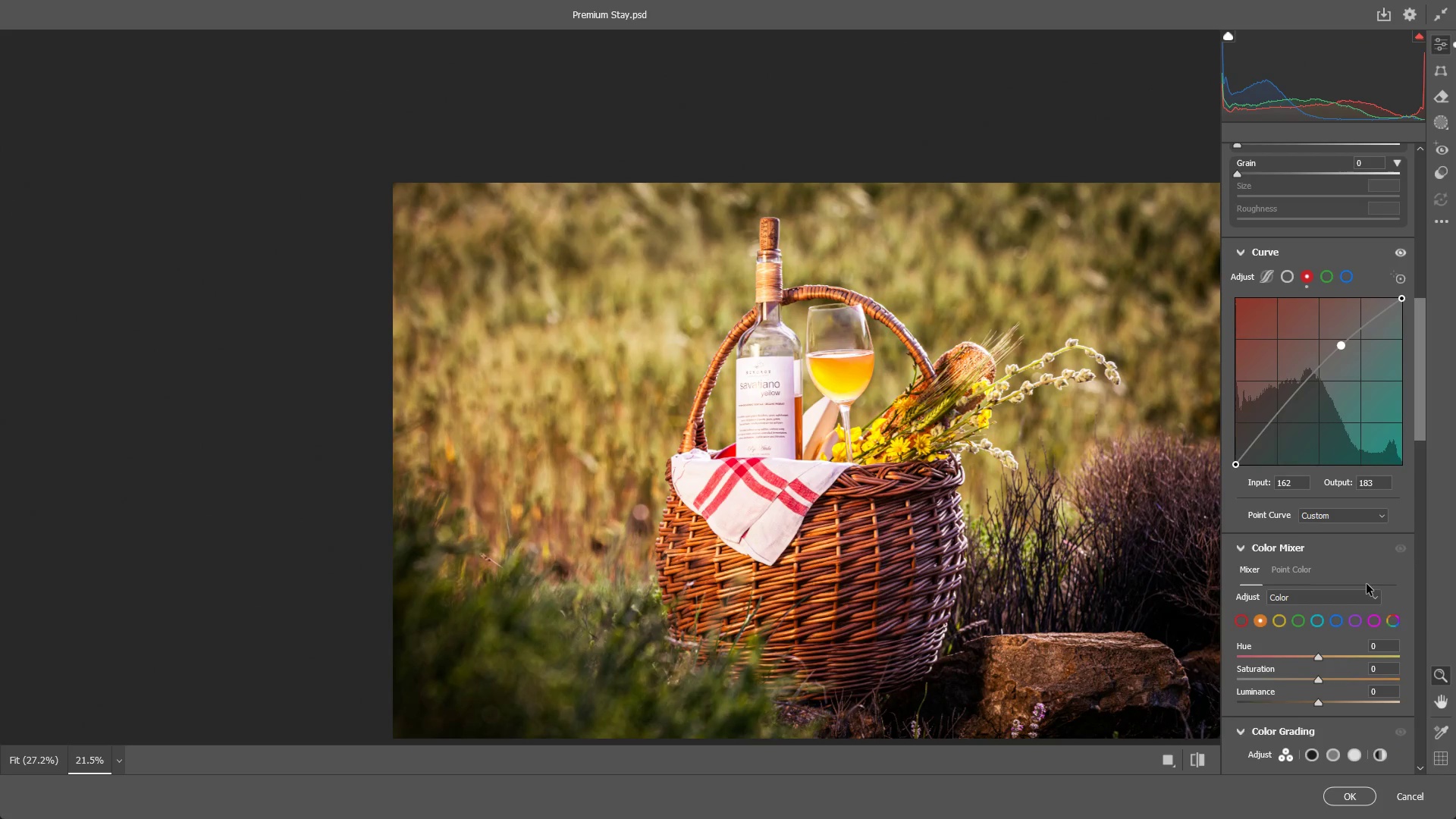 
key(Control+ControlLeft)
 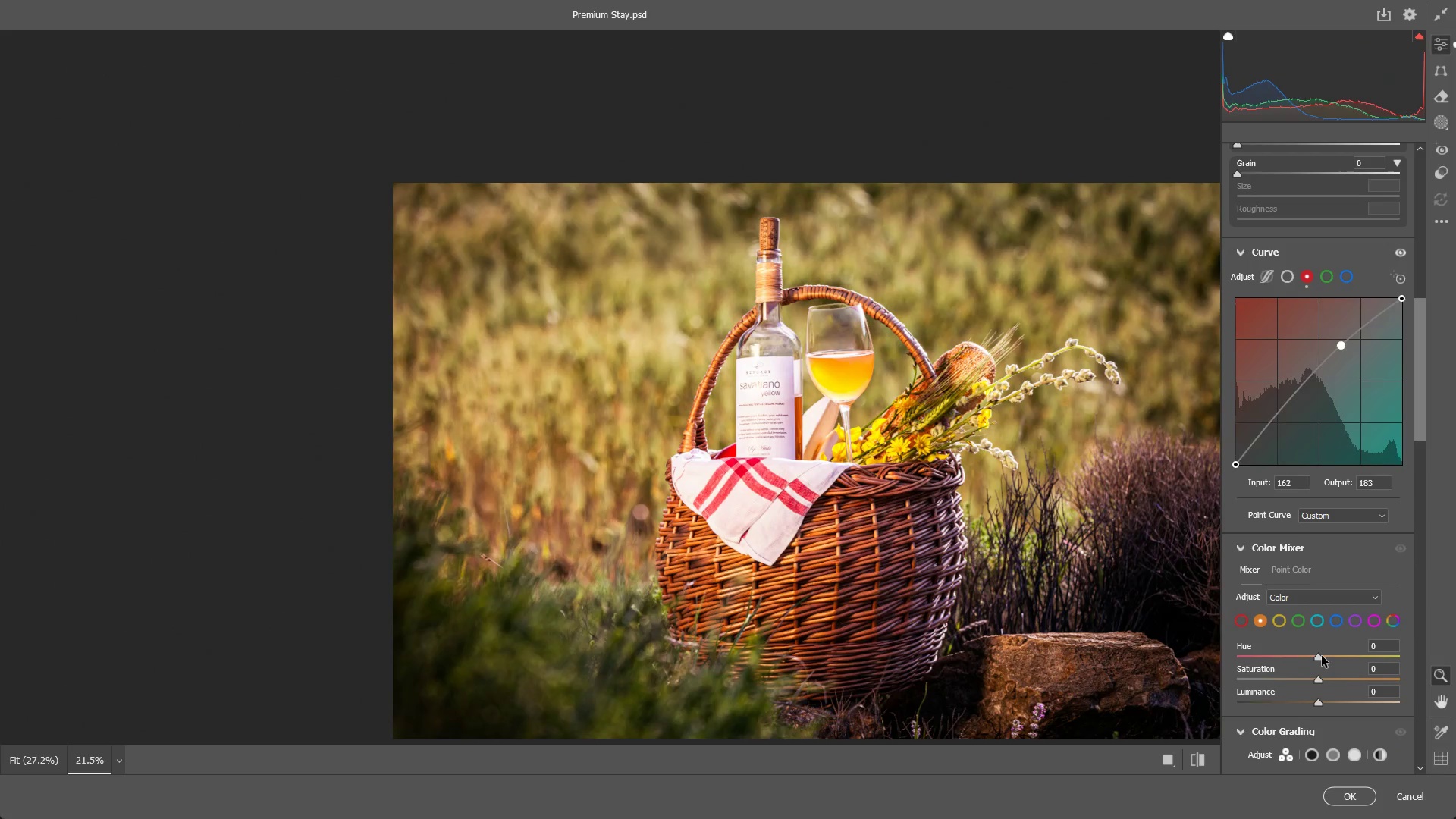 
key(Control+Z)
 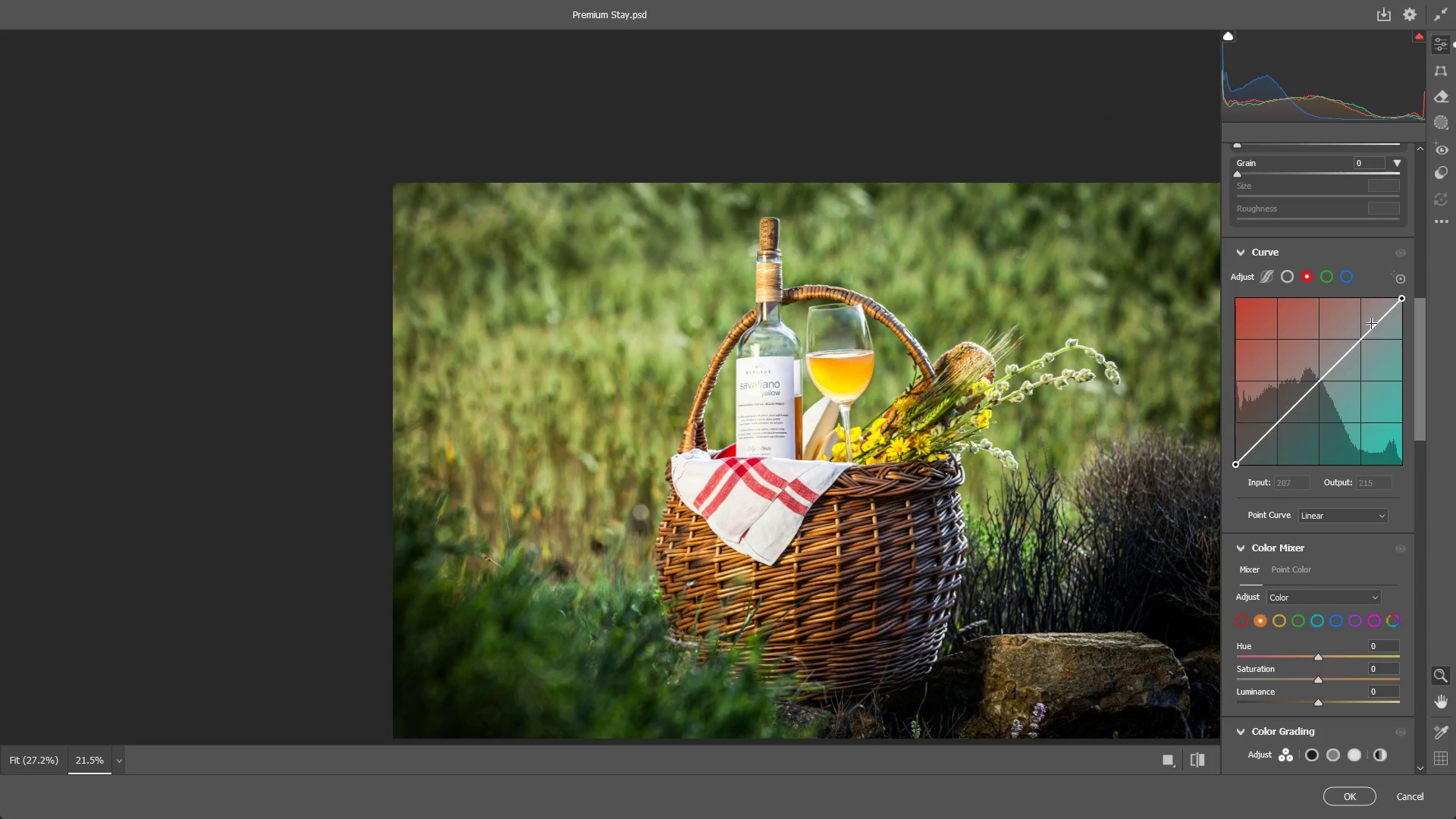 
left_click_drag(start_coordinate=[1403, 298], to_coordinate=[1367, 300])
 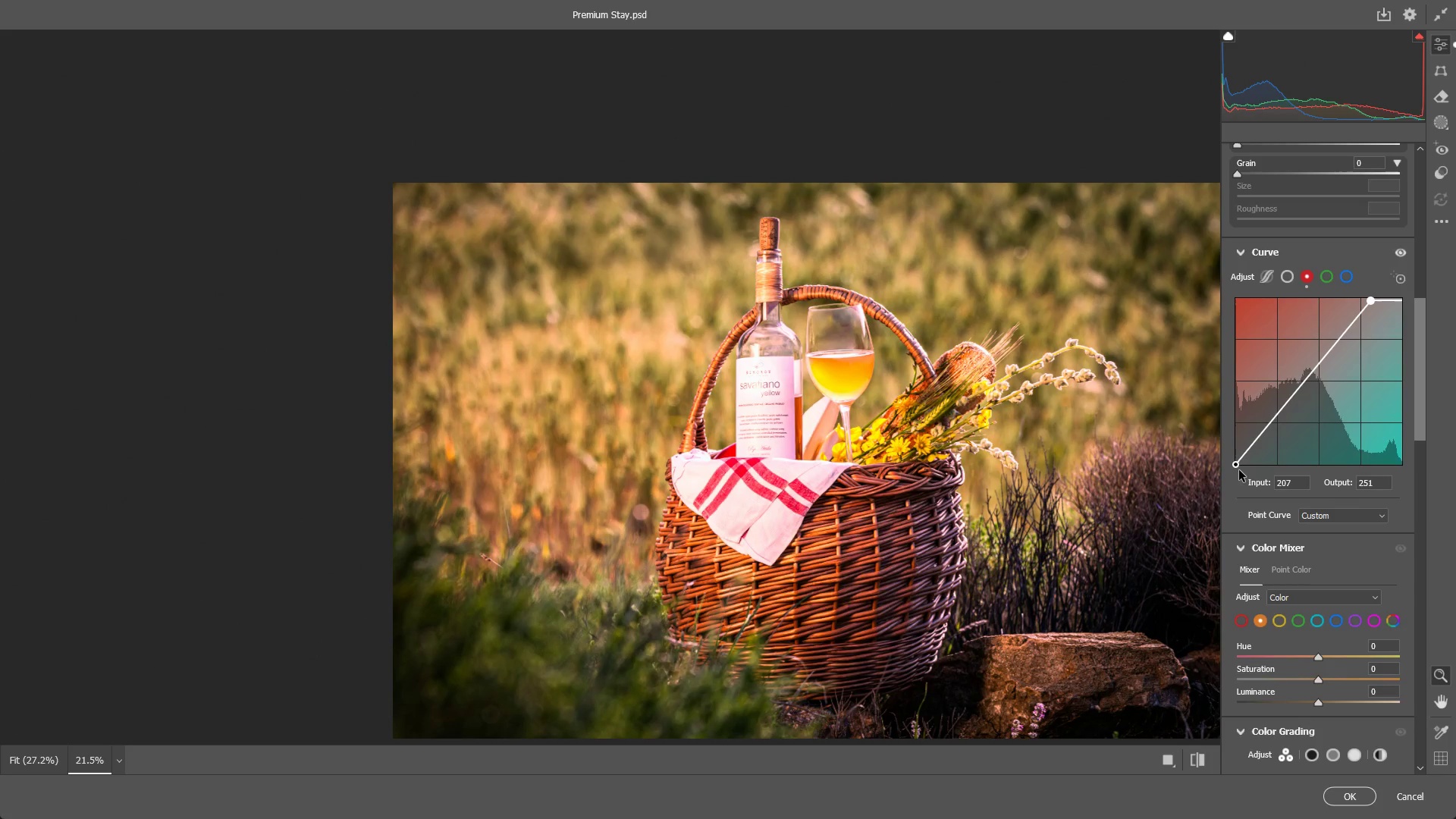 
left_click_drag(start_coordinate=[1236, 469], to_coordinate=[1224, 438])
 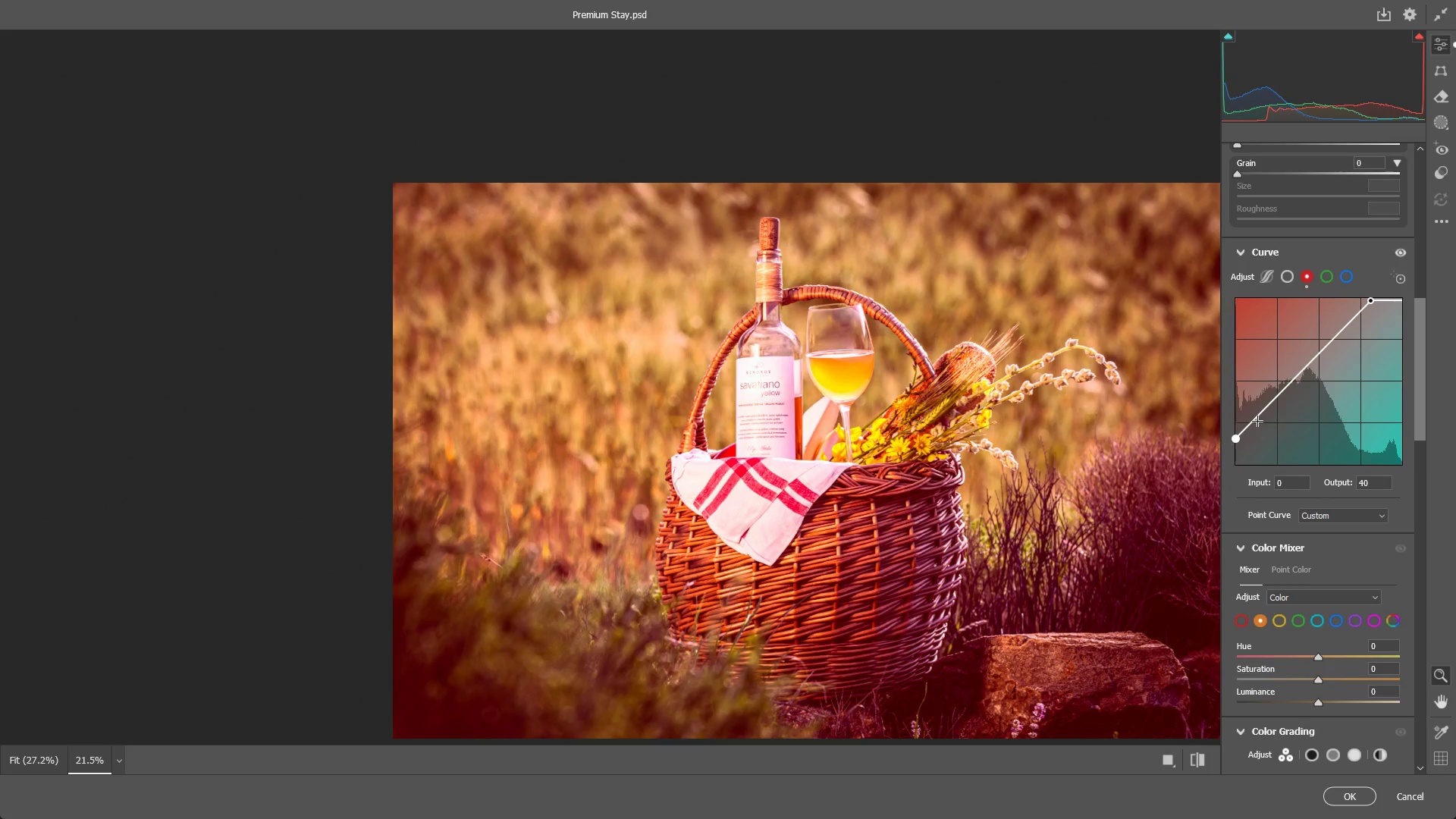 
key(Control+Z)
 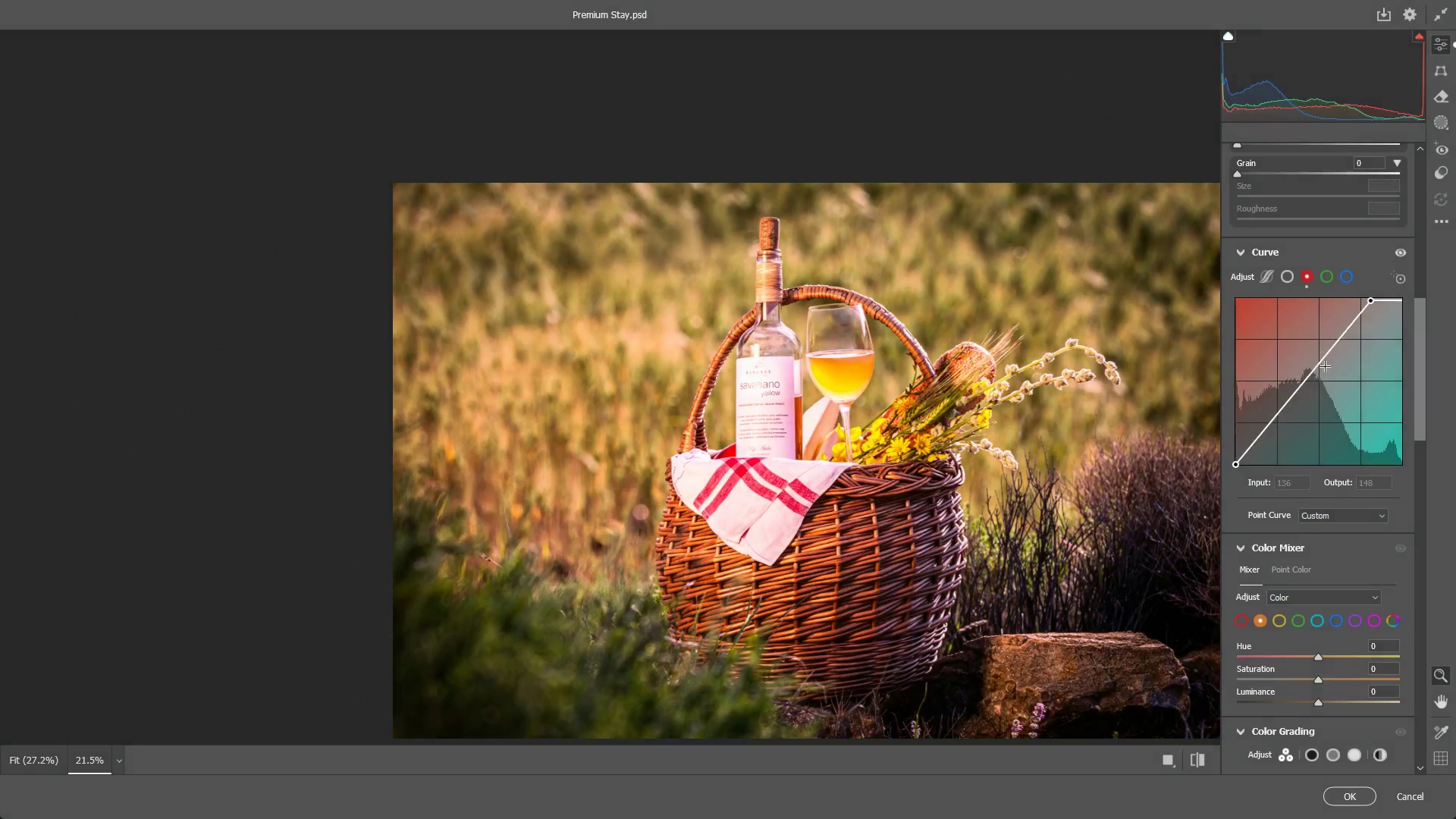 
key(Control+Z)
 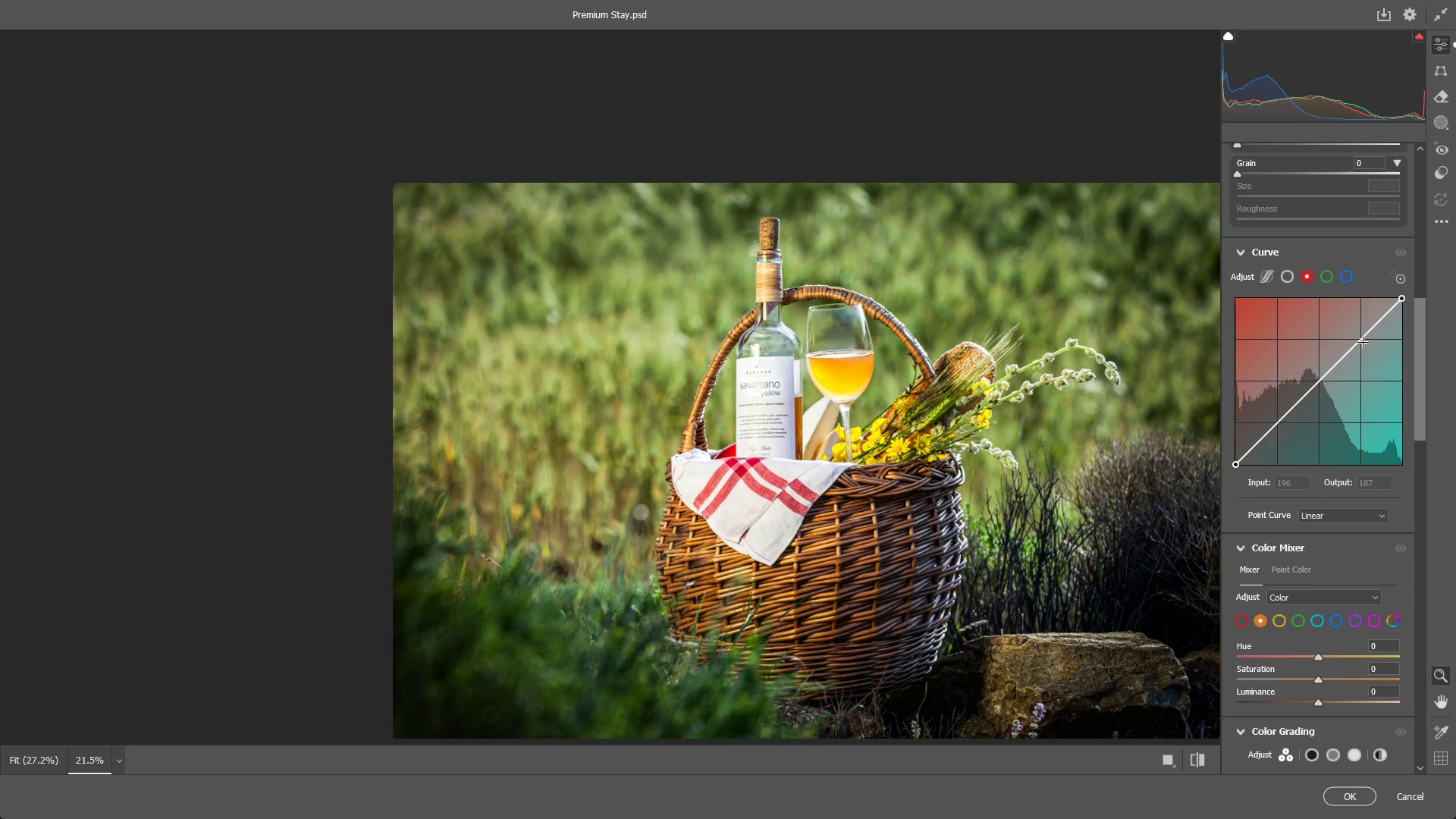 
left_click_drag(start_coordinate=[1363, 337], to_coordinate=[1437, 406])
 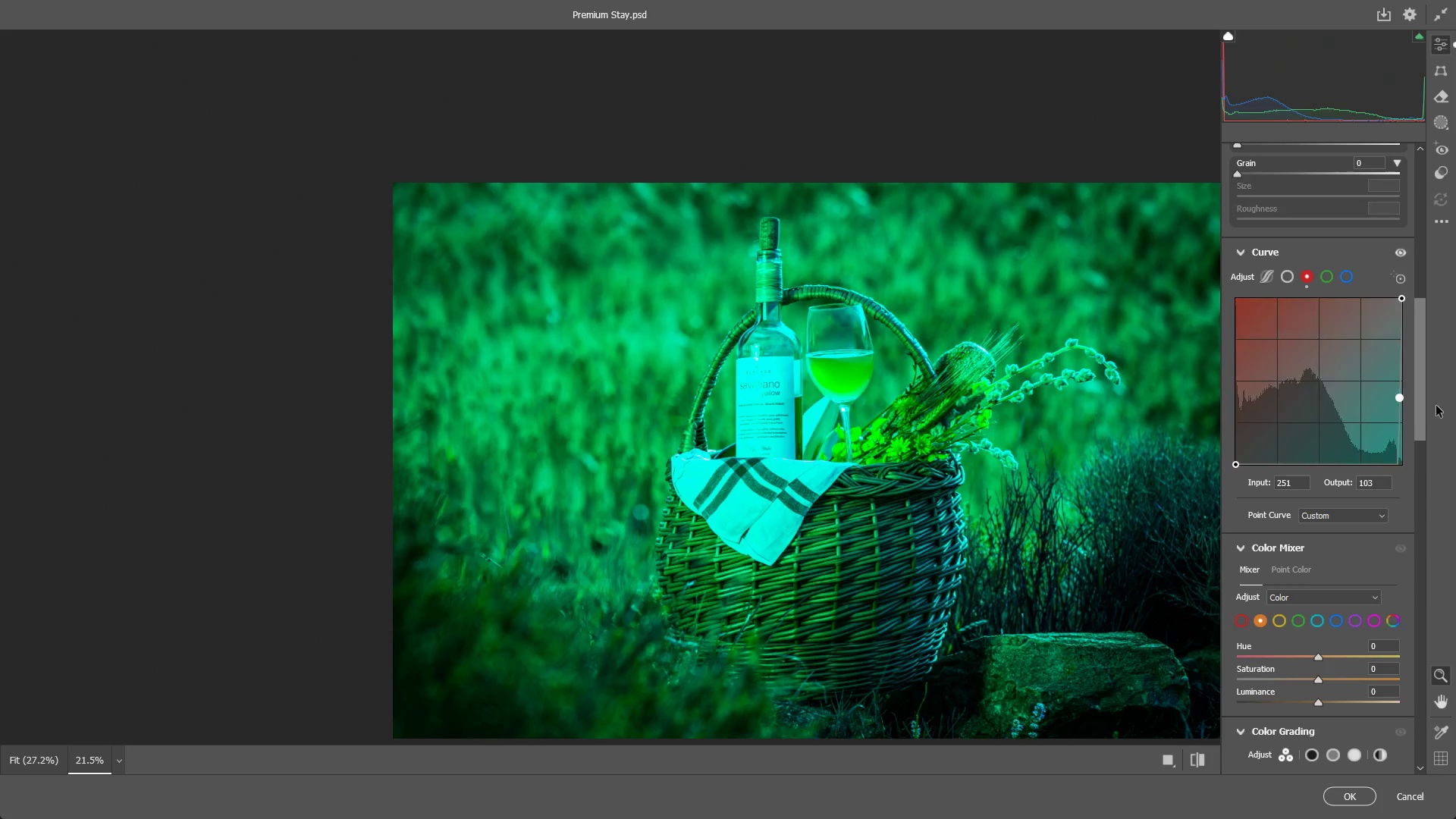 
key(Control+Z)
 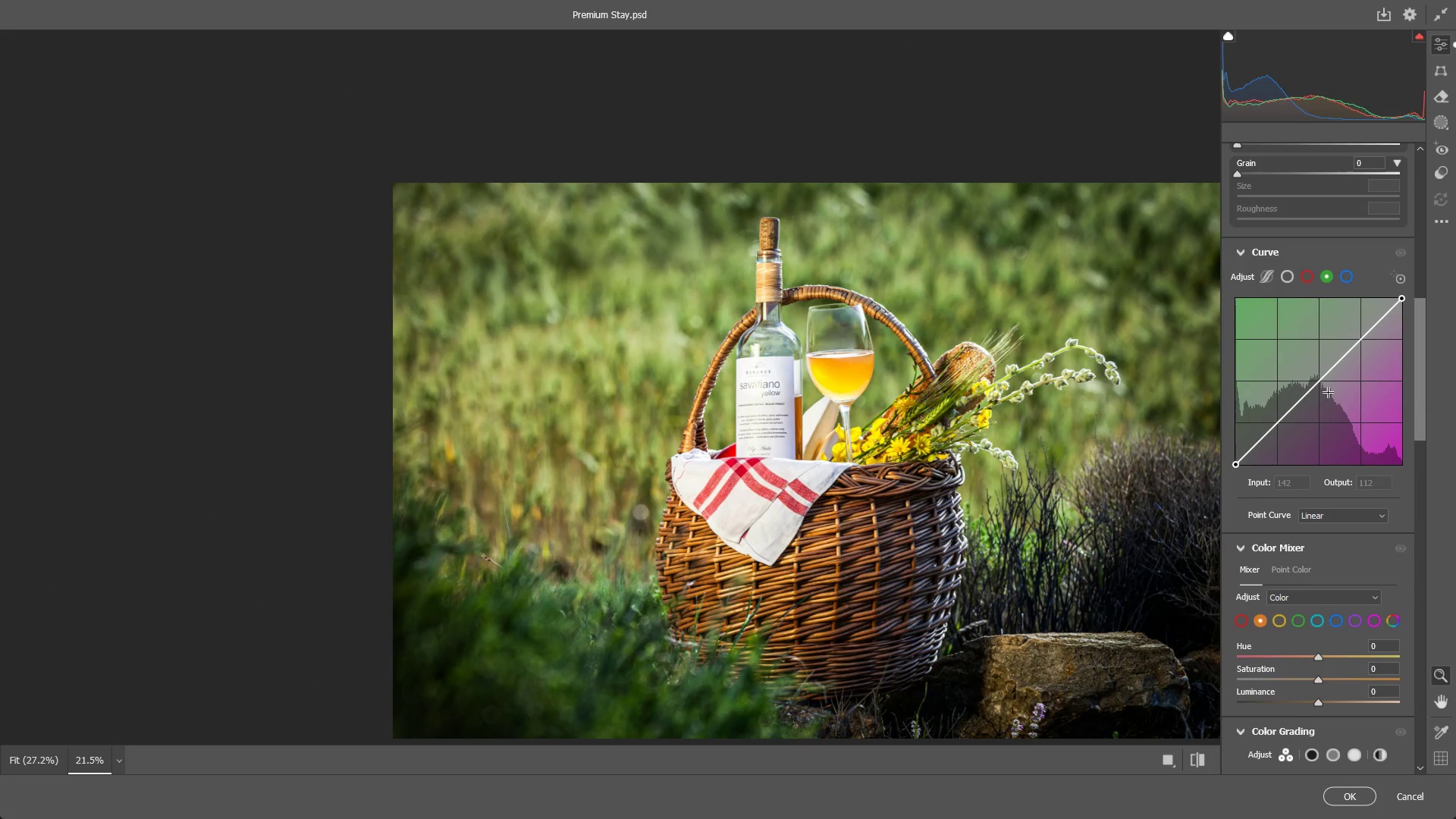 
left_click_drag(start_coordinate=[1329, 378], to_coordinate=[1401, 484])
 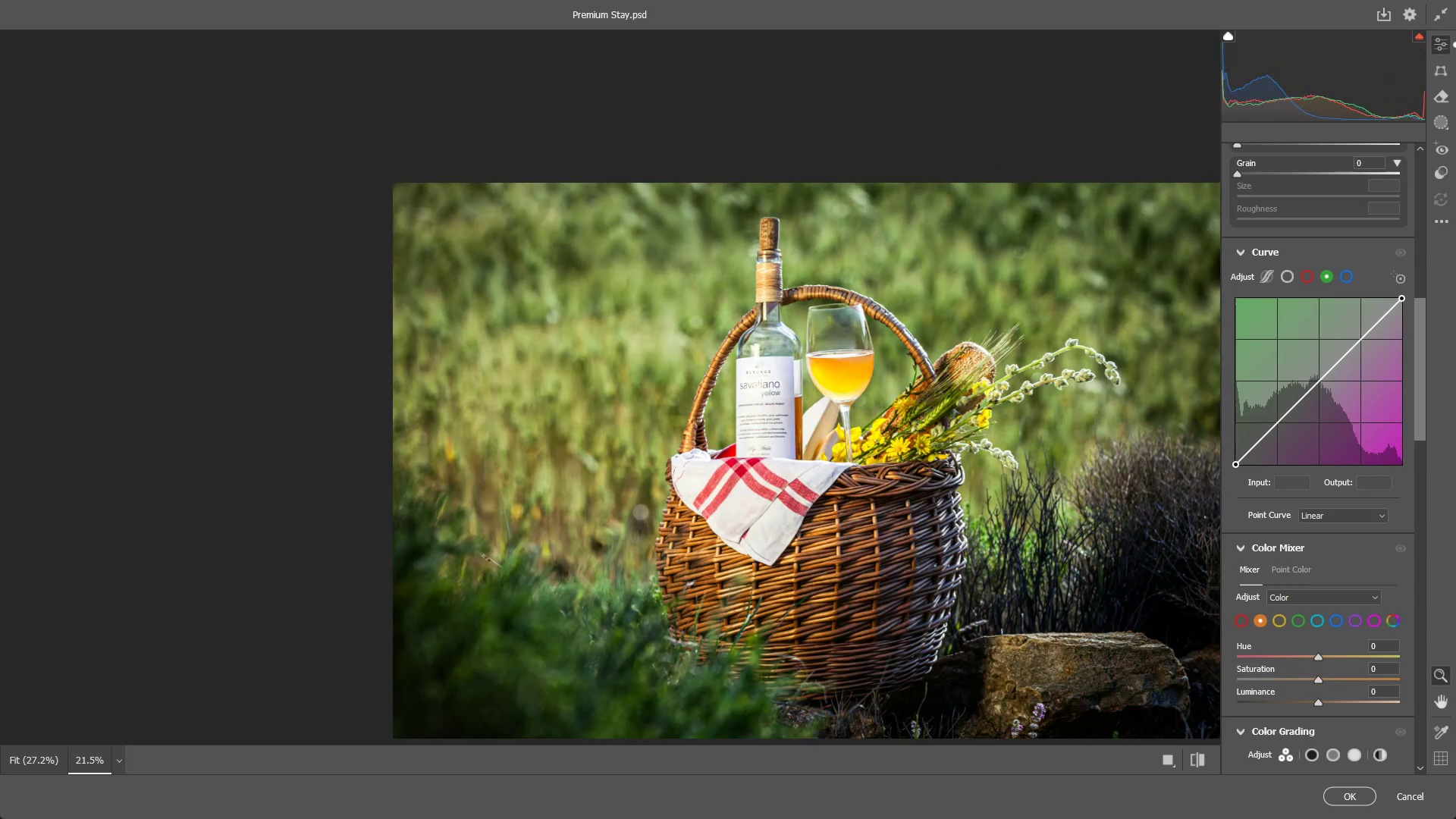 
key(Control+ControlLeft)
 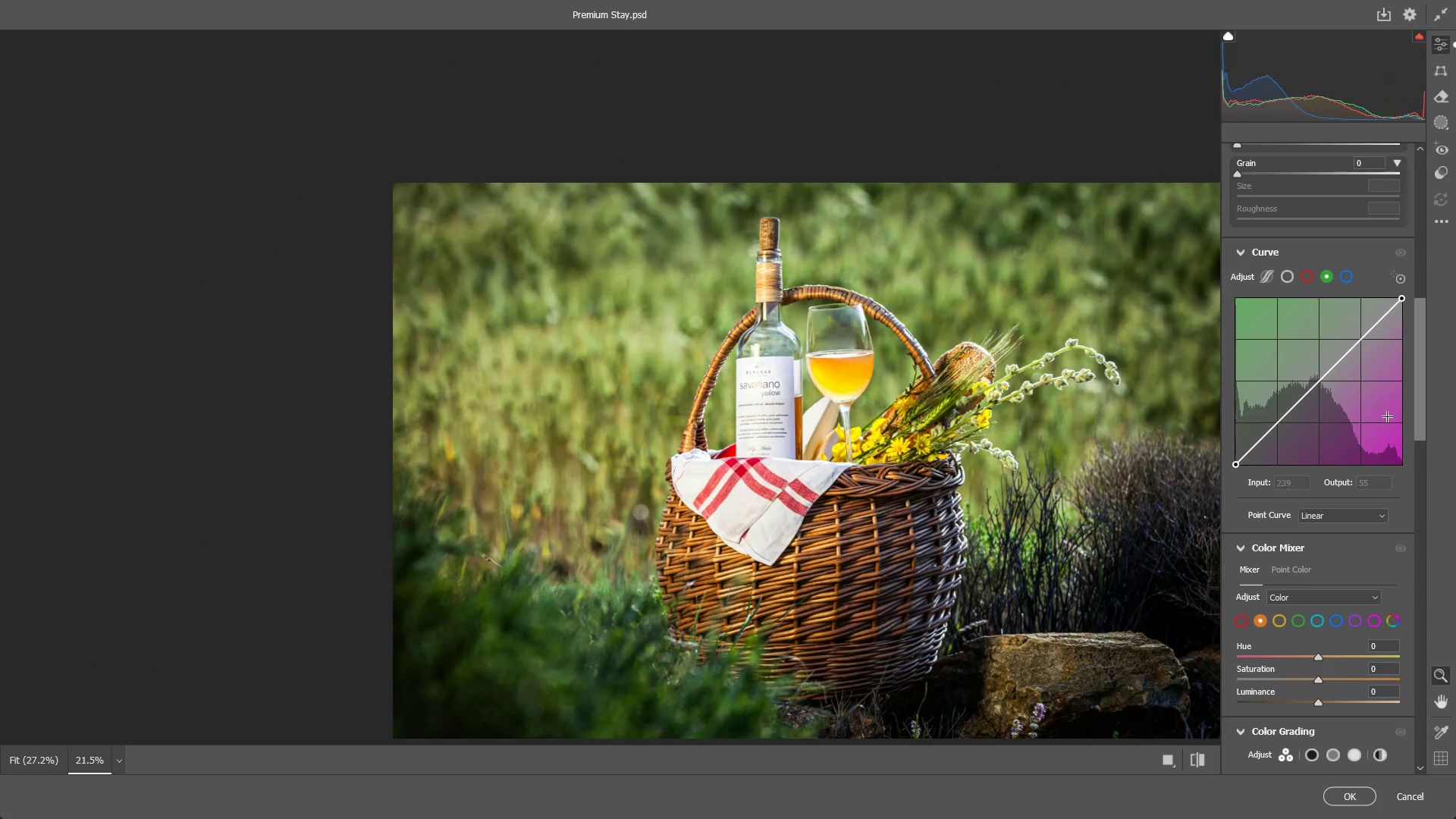 
key(Control+Z)
 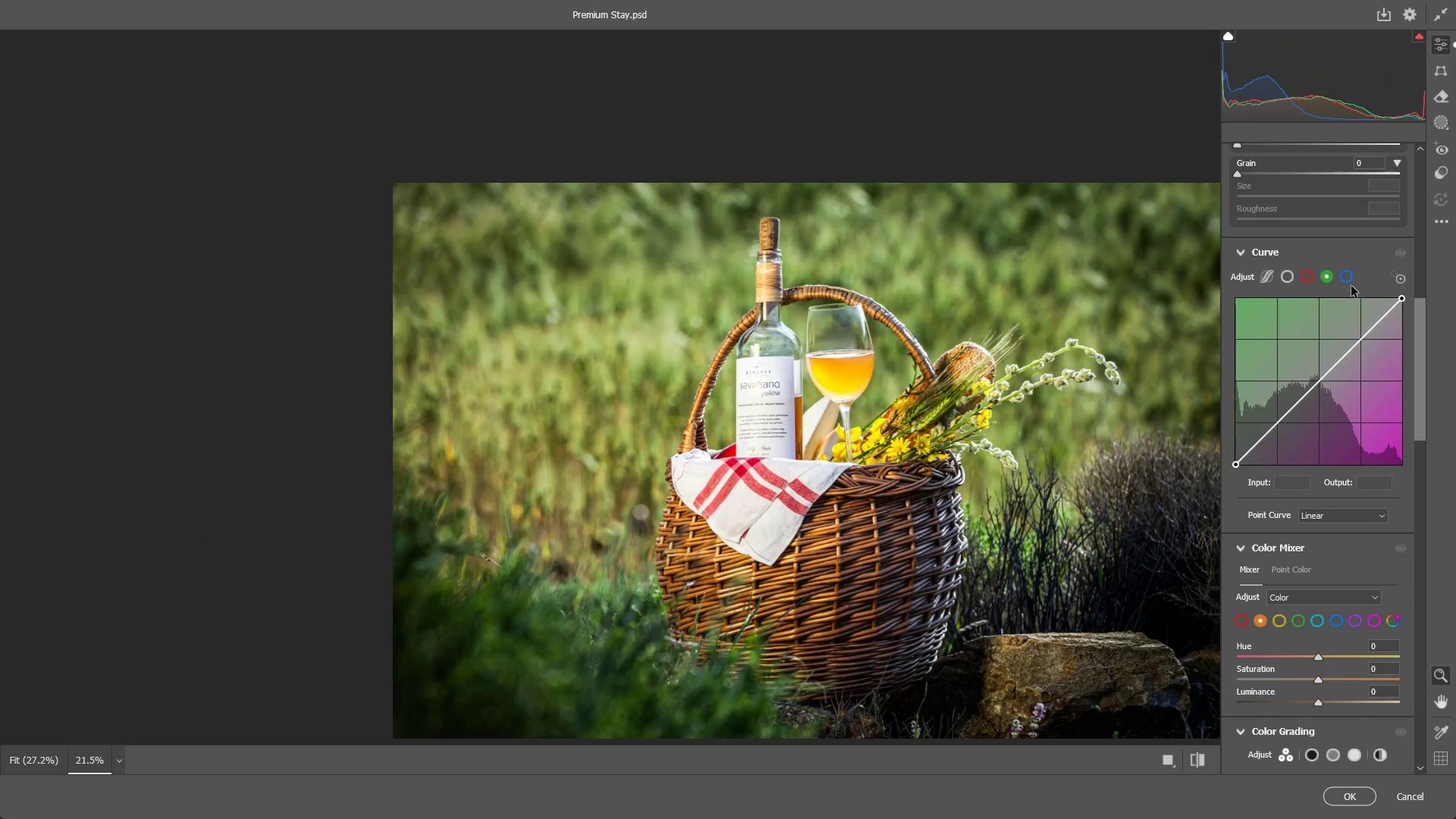 
left_click([1344, 281])
 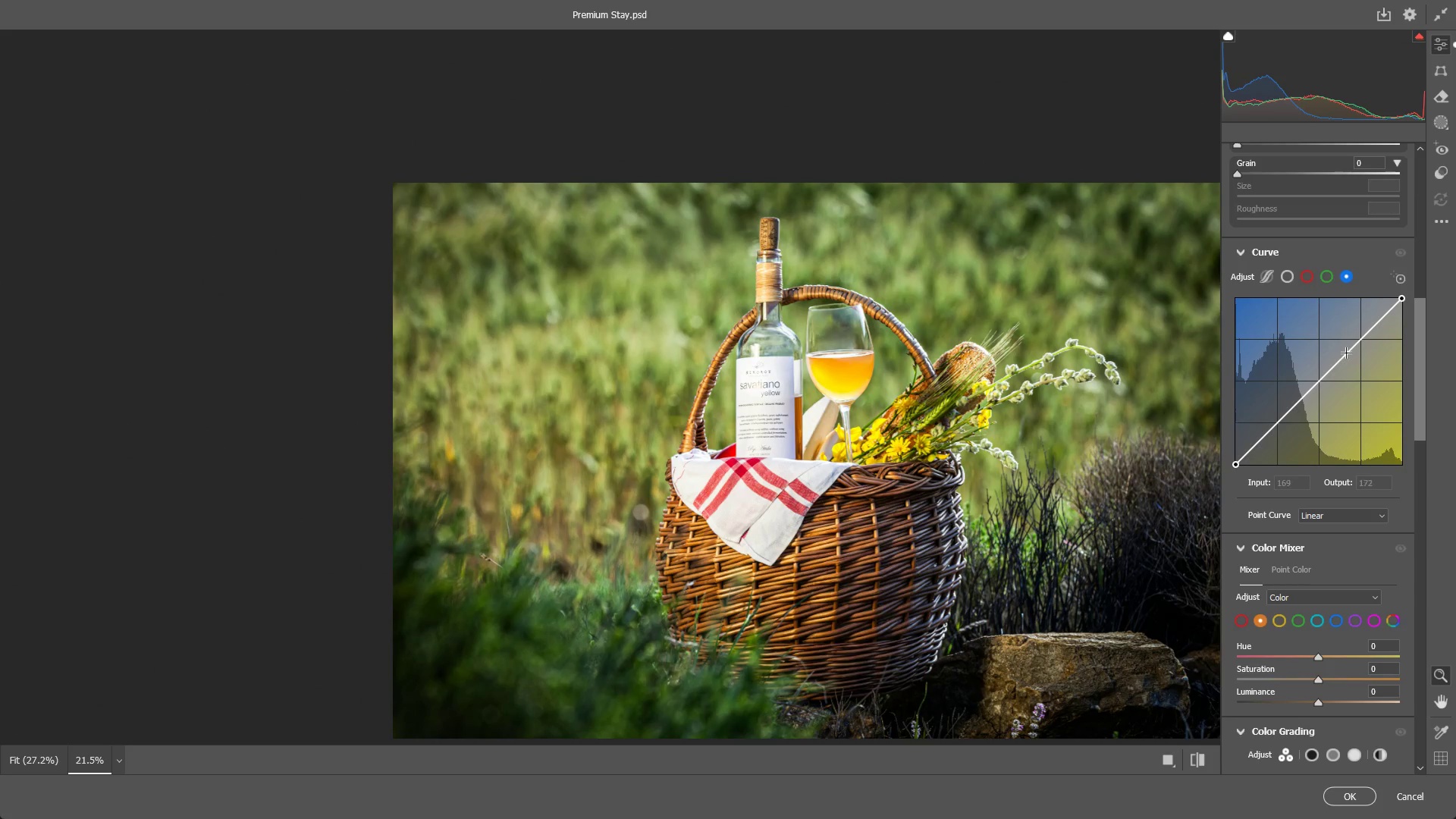 
left_click_drag(start_coordinate=[1348, 353], to_coordinate=[1276, 386])
 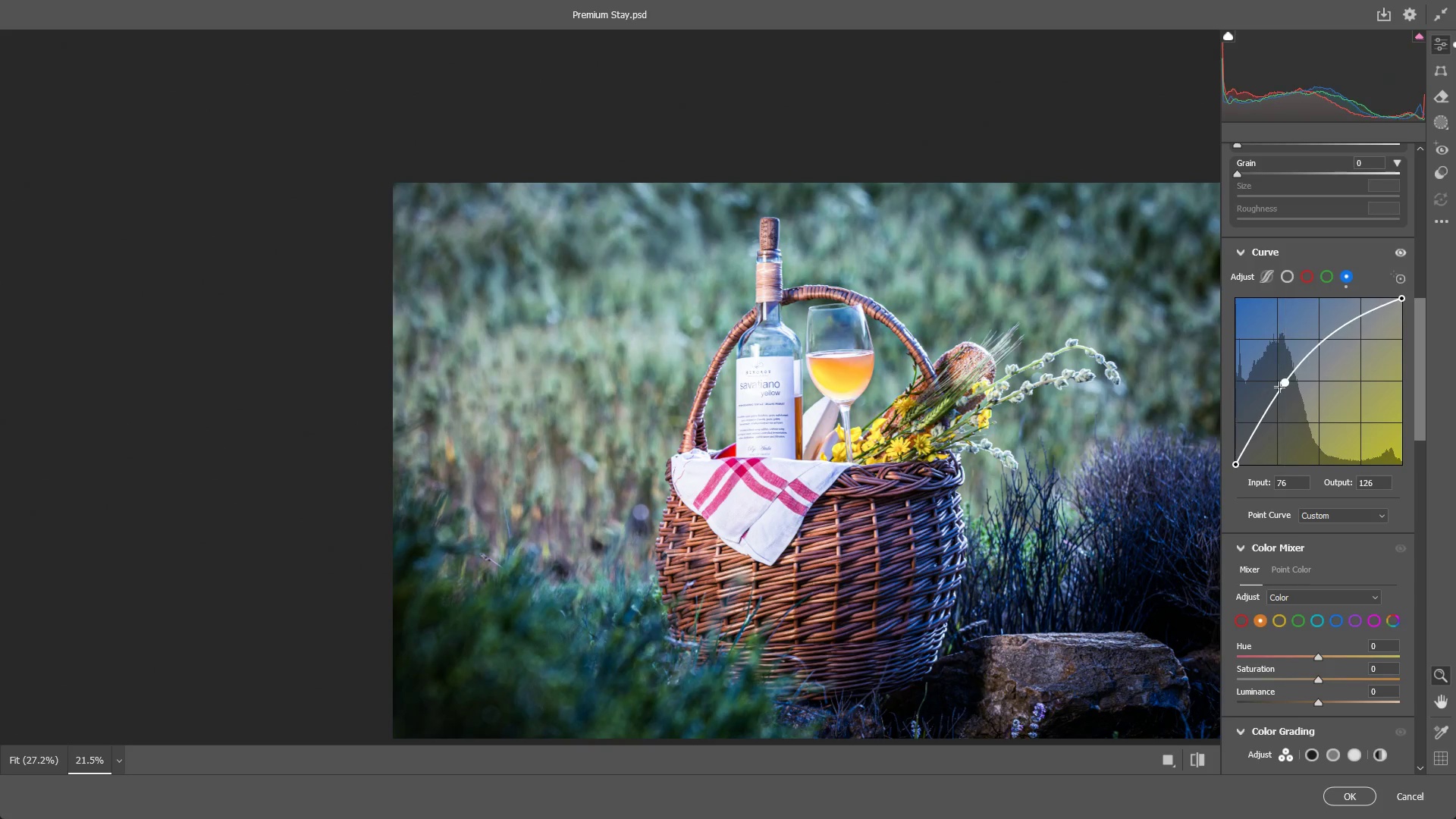 
key(Control+ControlLeft)
 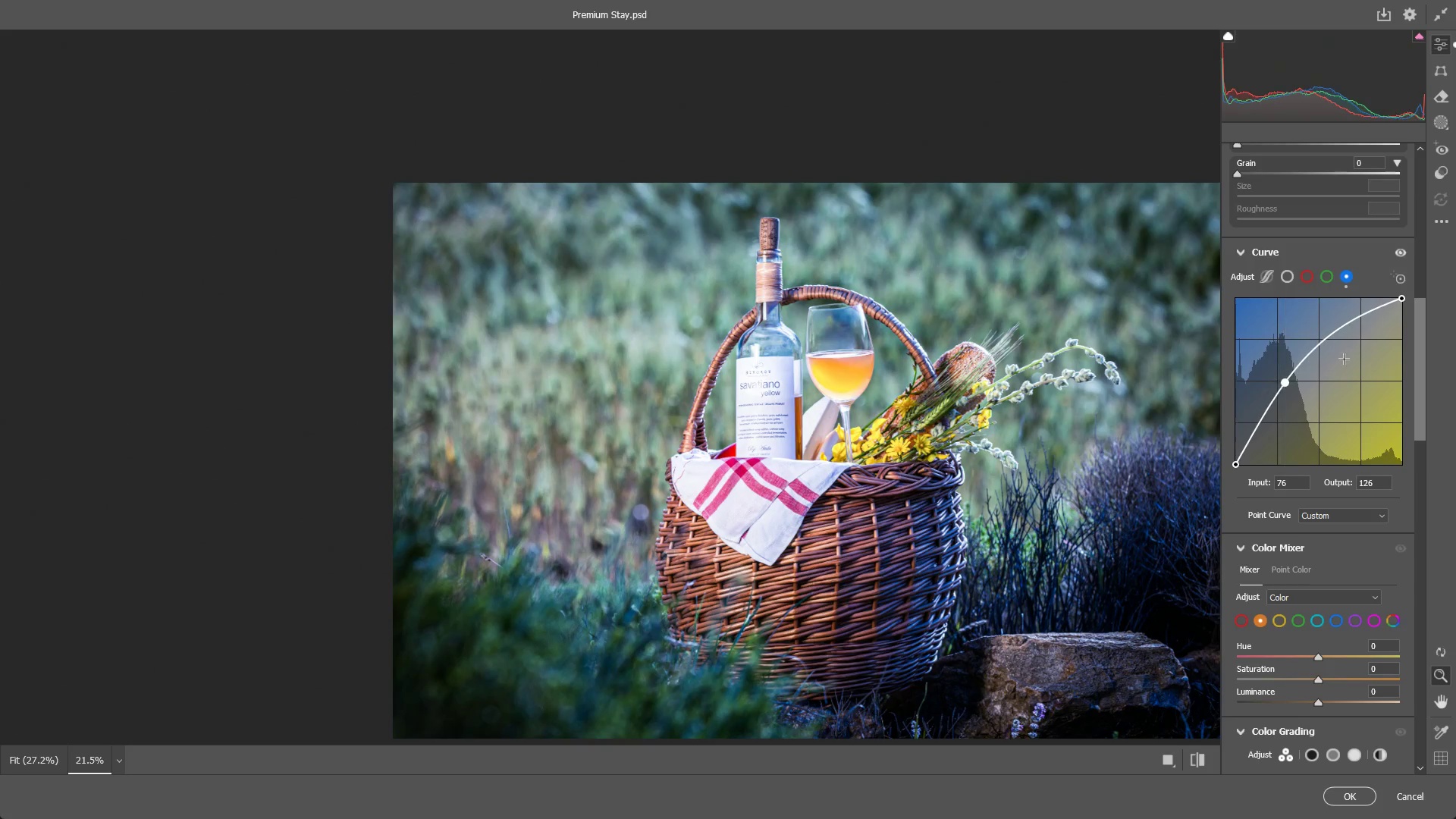 
key(Control+Z)
 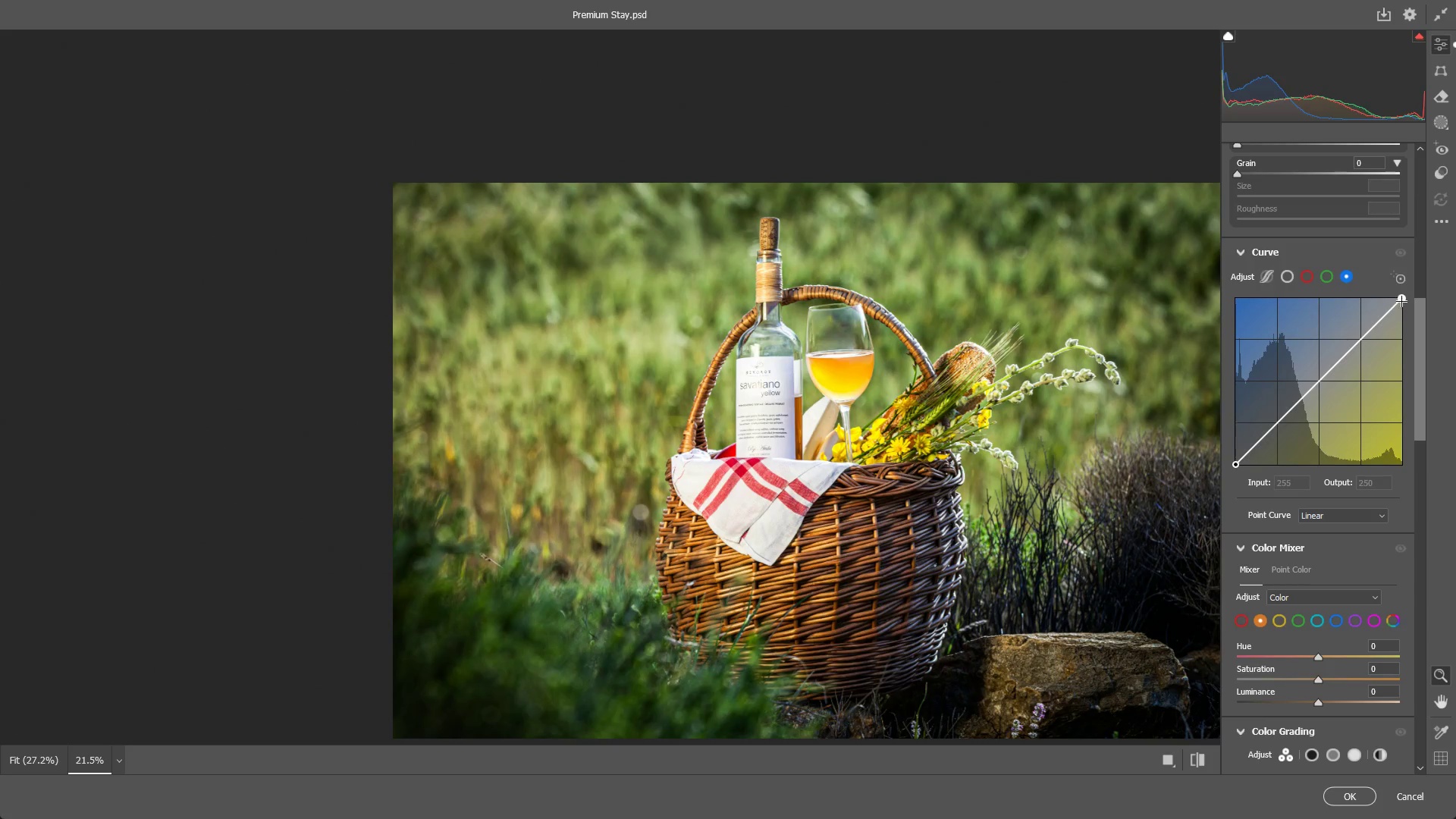 
left_click_drag(start_coordinate=[1403, 300], to_coordinate=[1427, 376])
 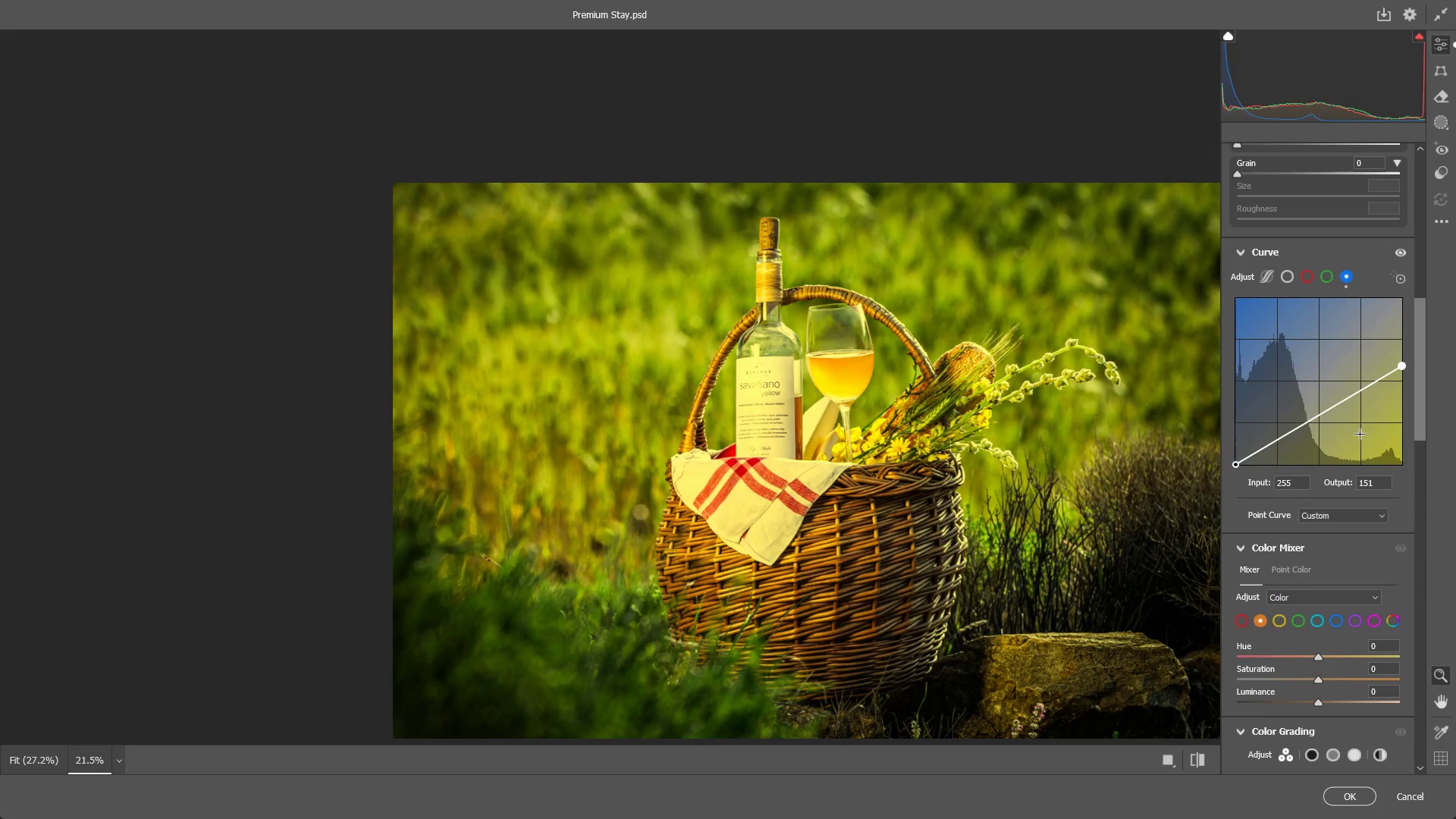 
key(Control+ControlLeft)
 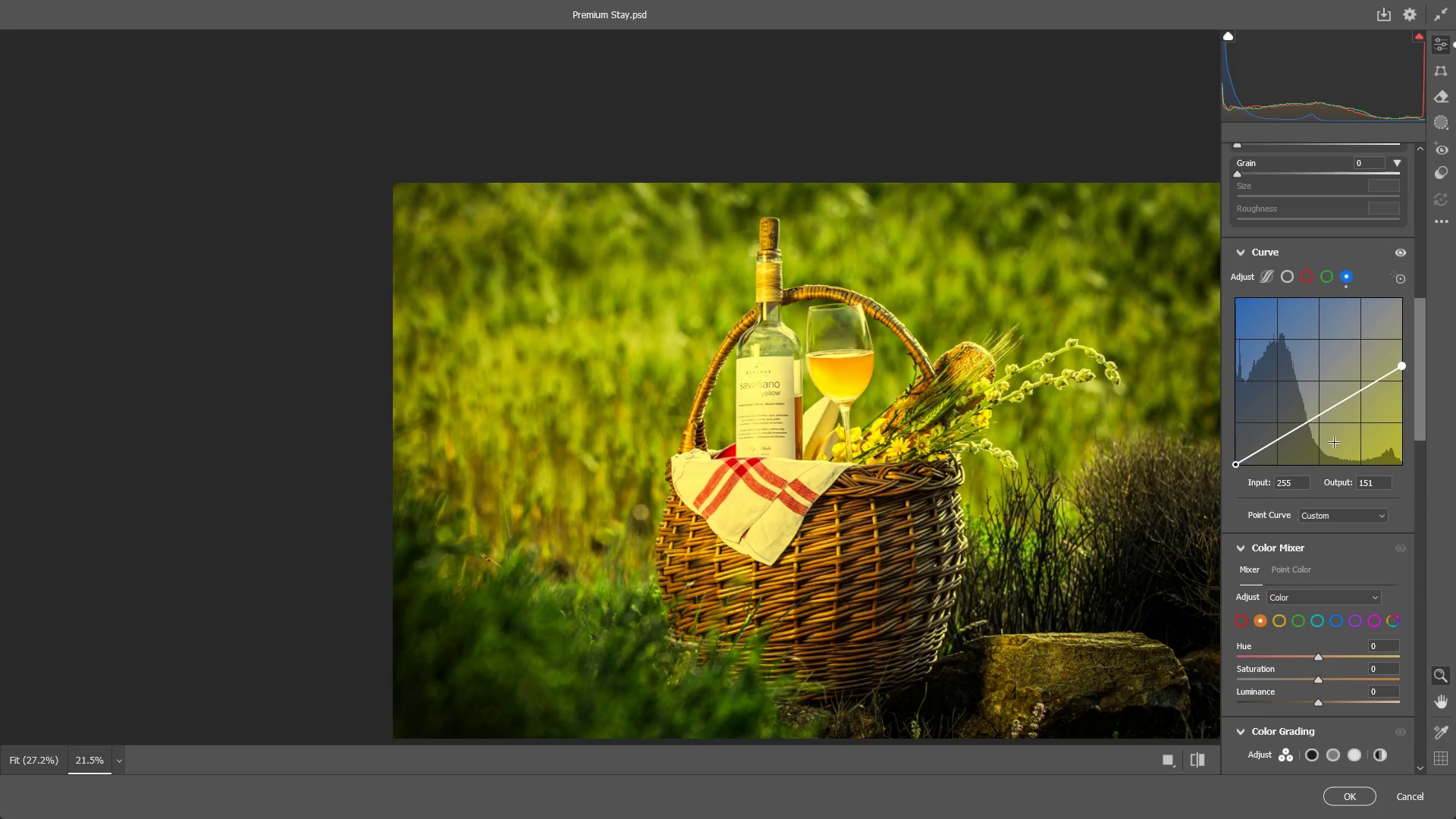 
key(Control+Z)
 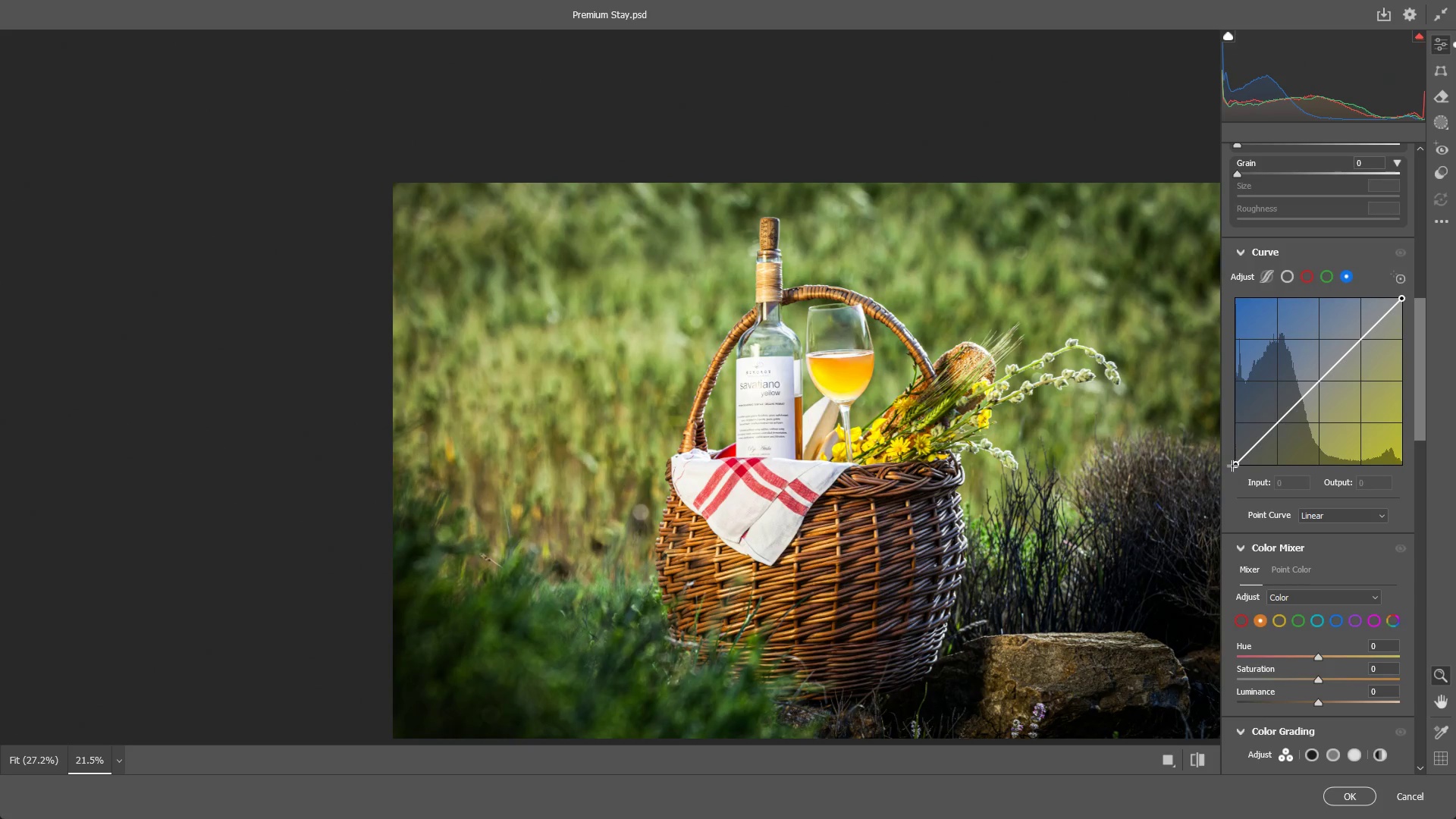 
left_click_drag(start_coordinate=[1234, 464], to_coordinate=[1354, 484])
 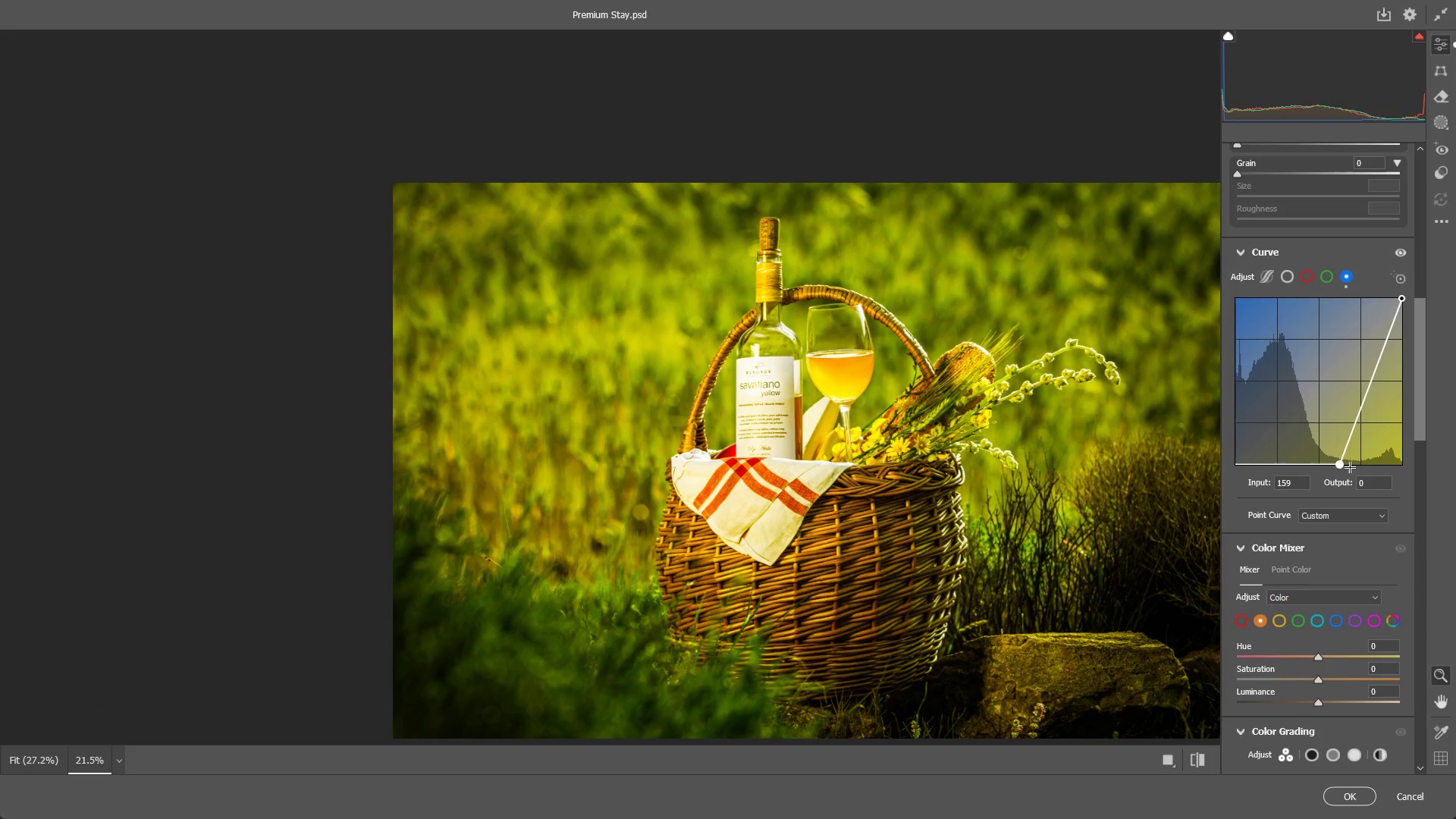 
key(Control+ControlLeft)
 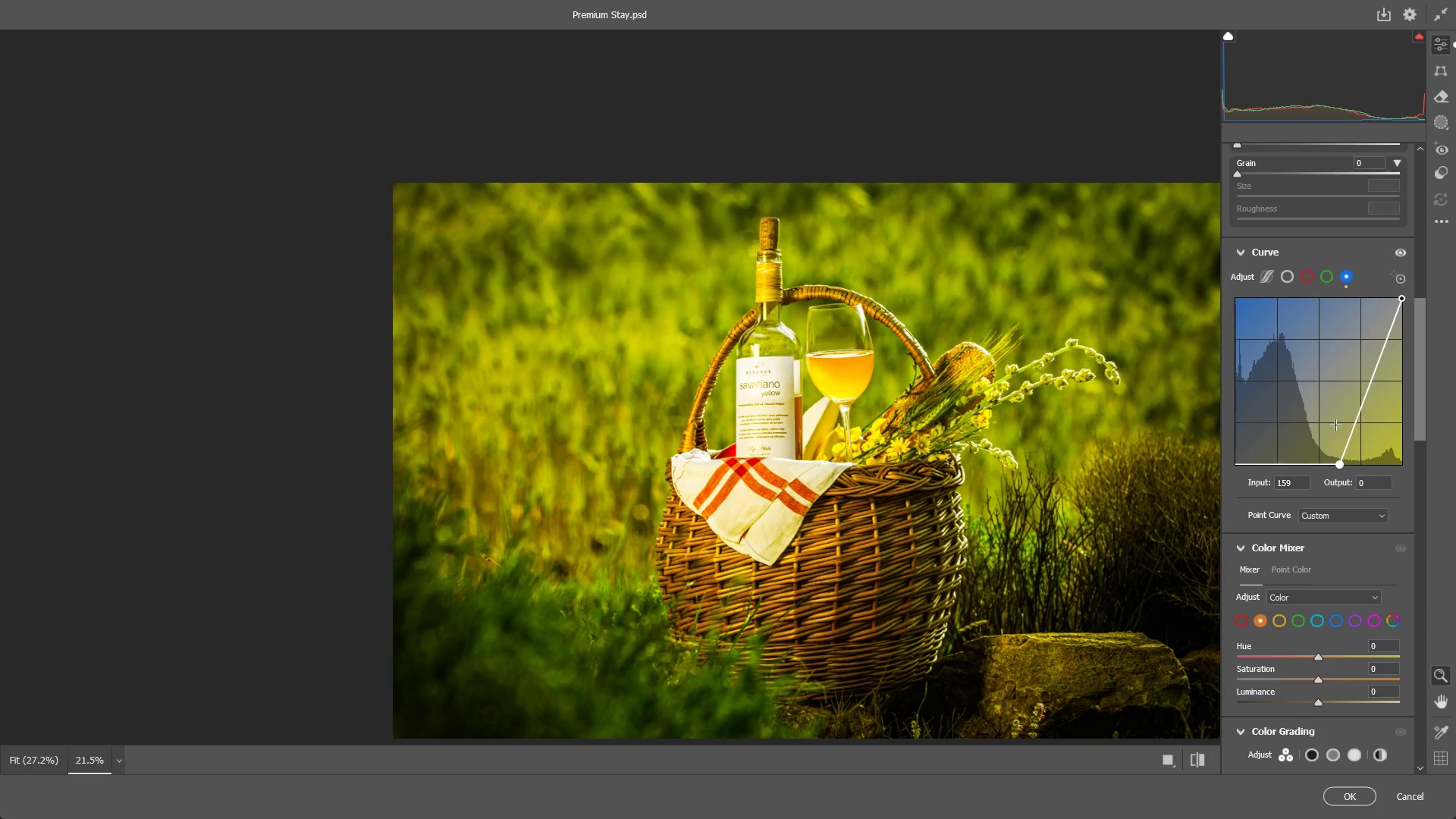 
key(Control+Z)
 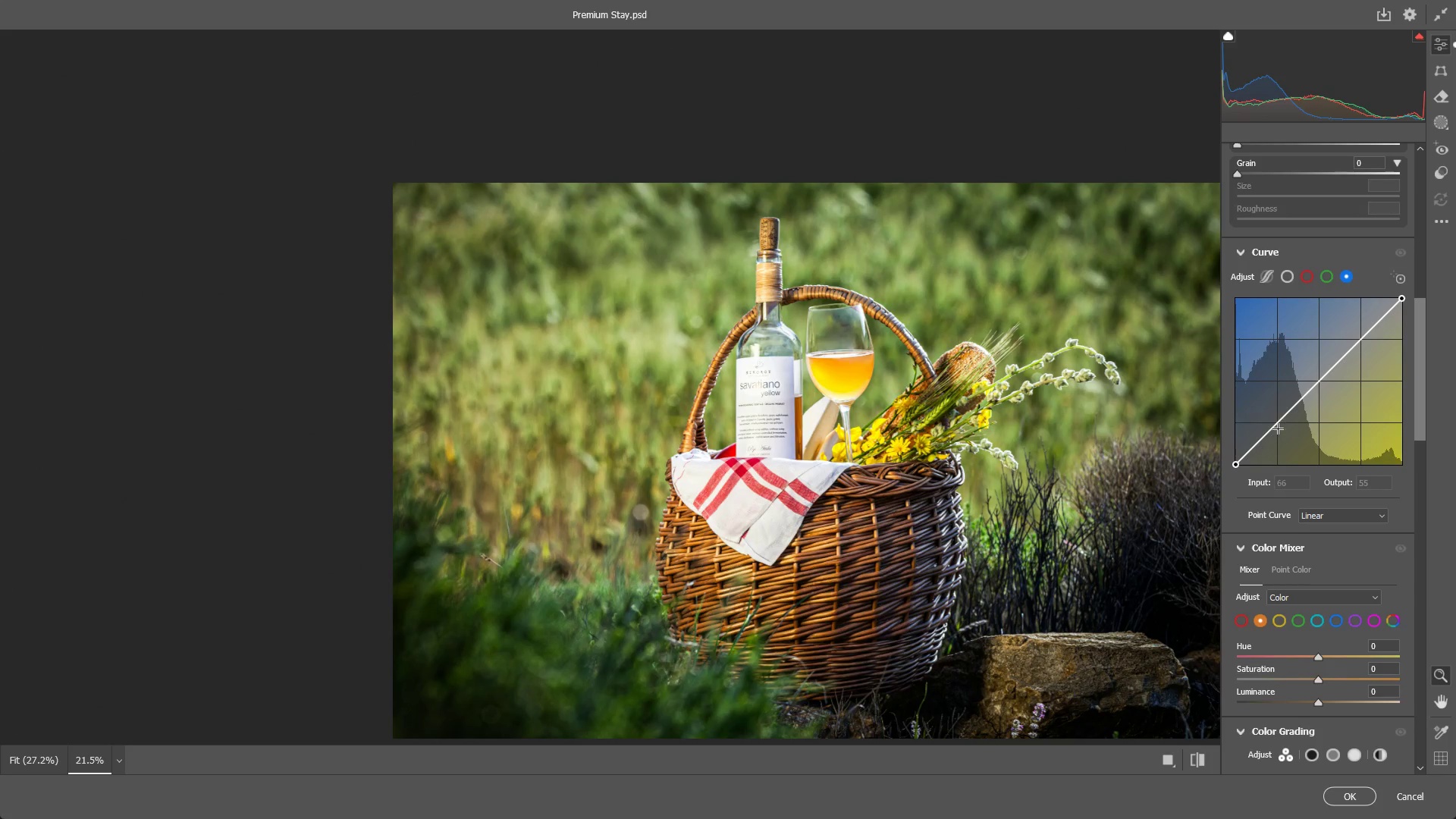 
left_click_drag(start_coordinate=[1273, 428], to_coordinate=[1295, 450])
 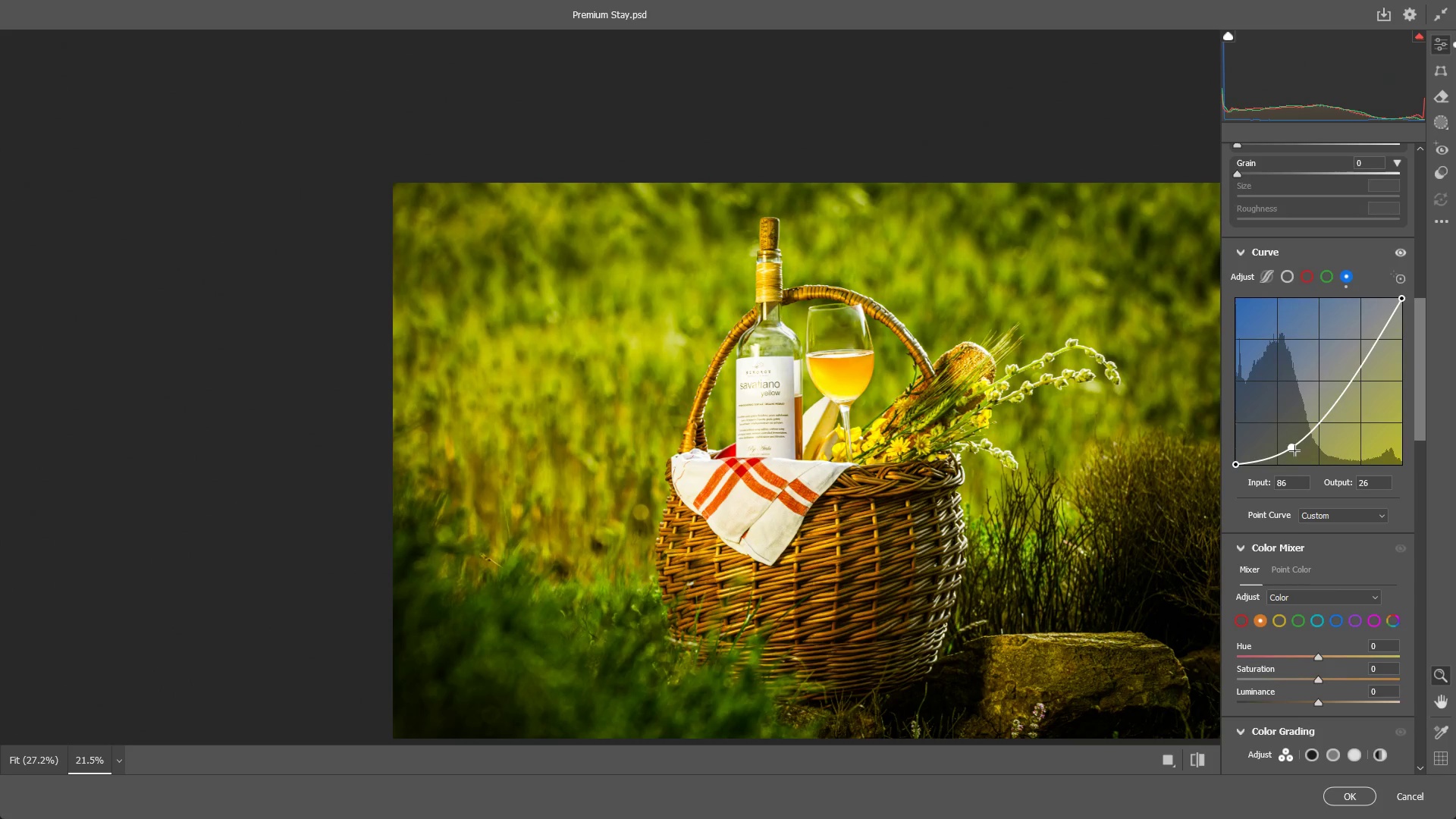 
key(Control+ControlLeft)
 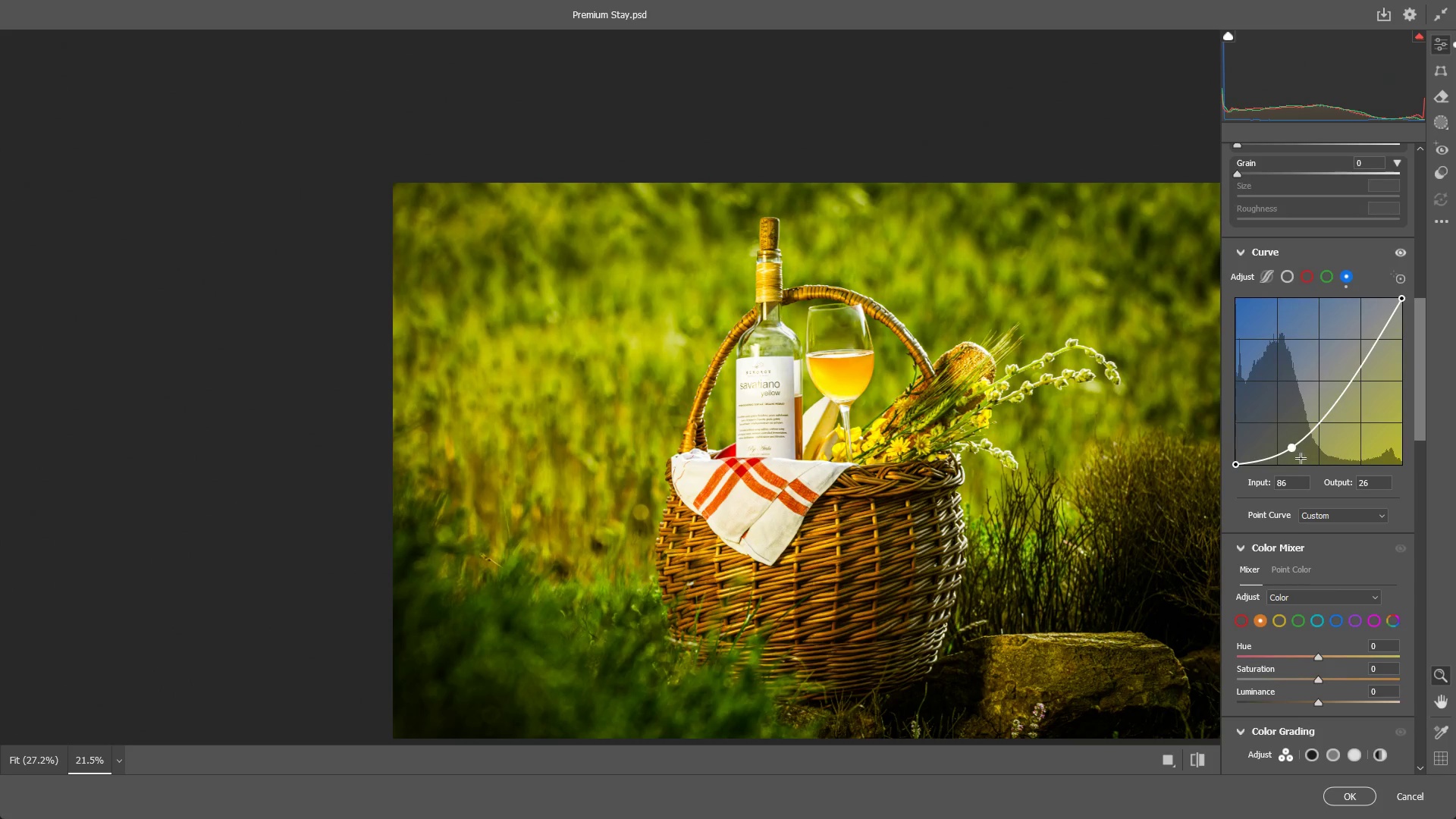 
key(Control+Z)
 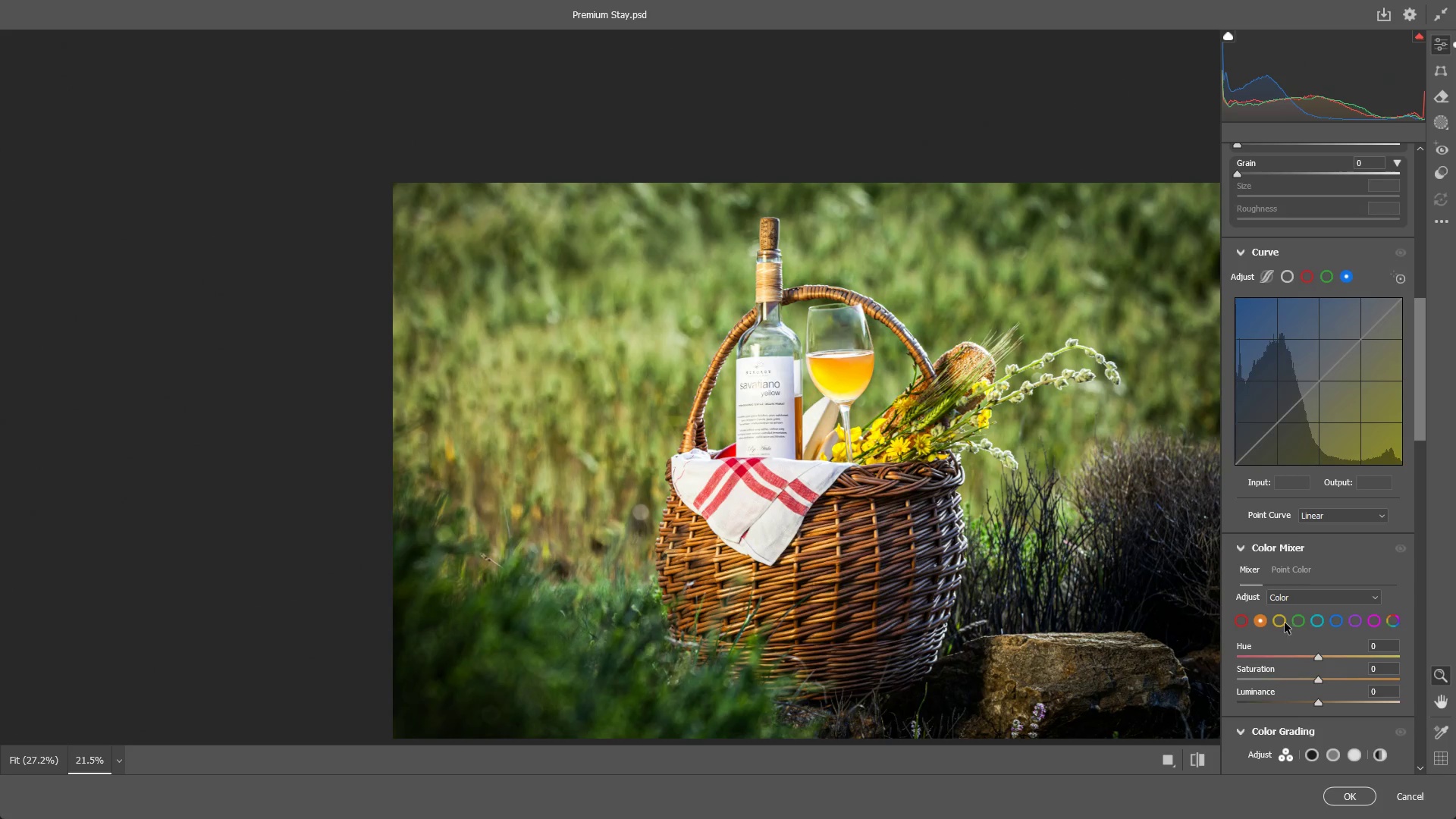 
left_click([1280, 623])
 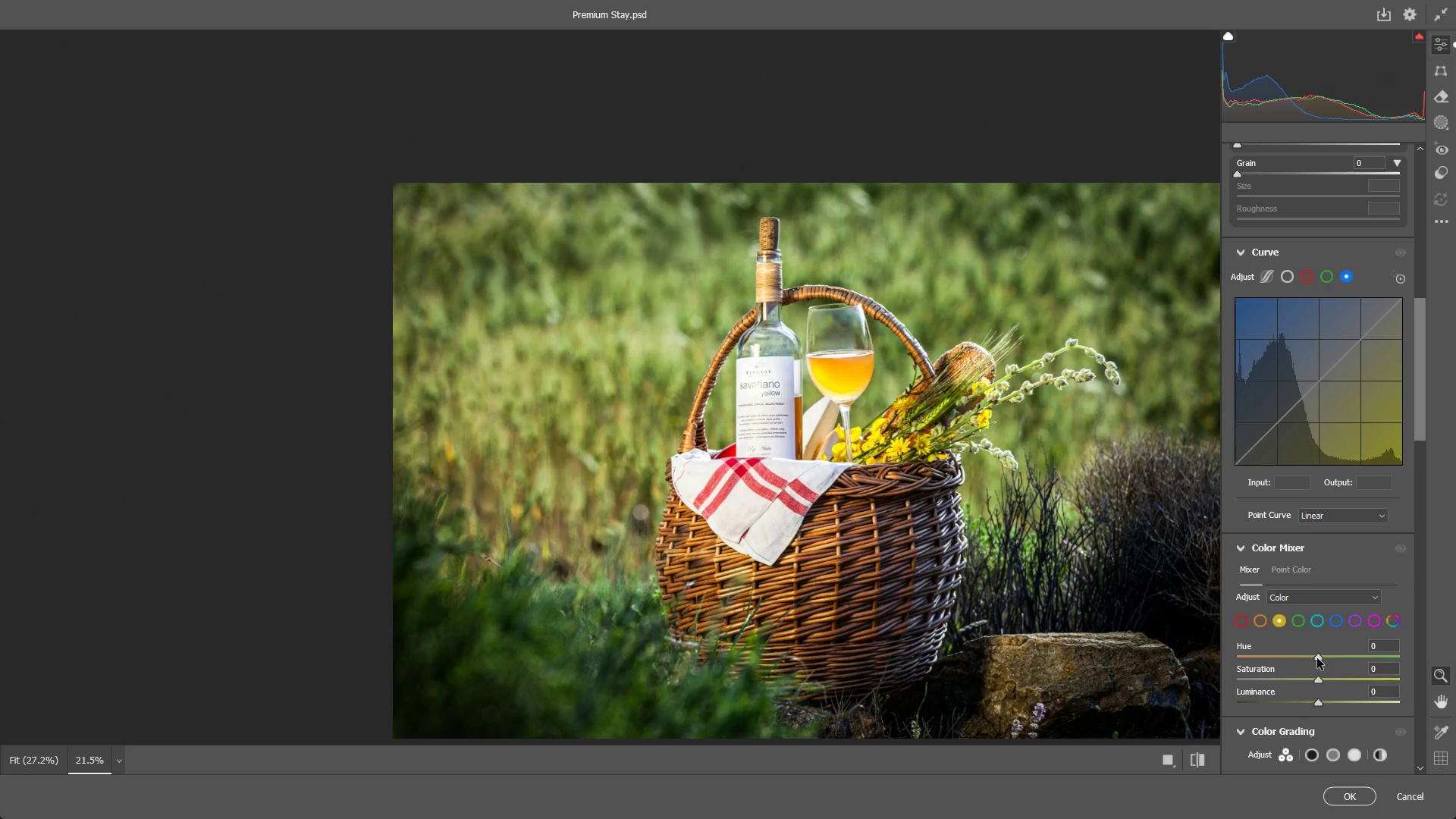 
left_click_drag(start_coordinate=[1320, 656], to_coordinate=[1365, 651])
 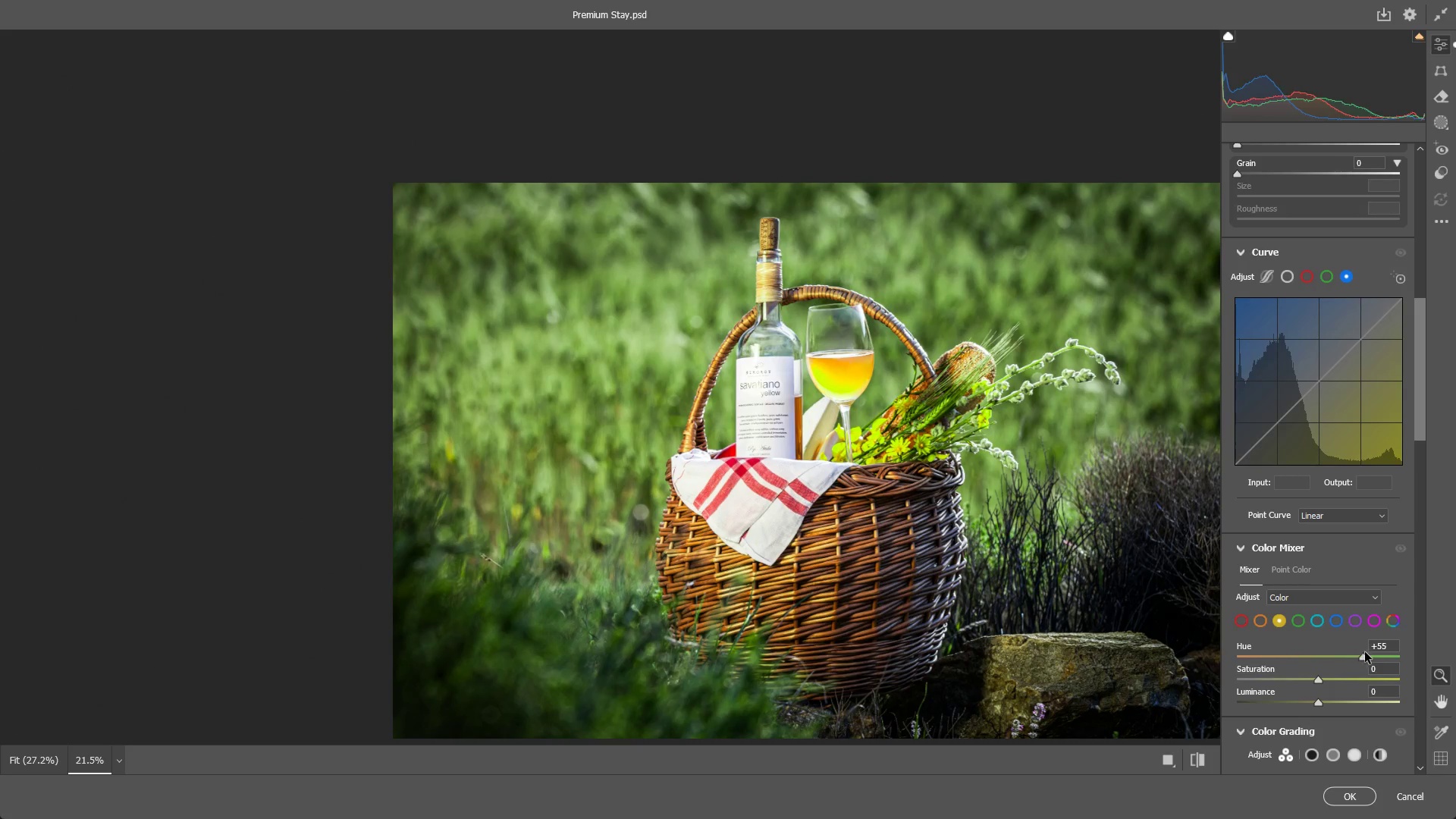 
key(Control+ControlLeft)
 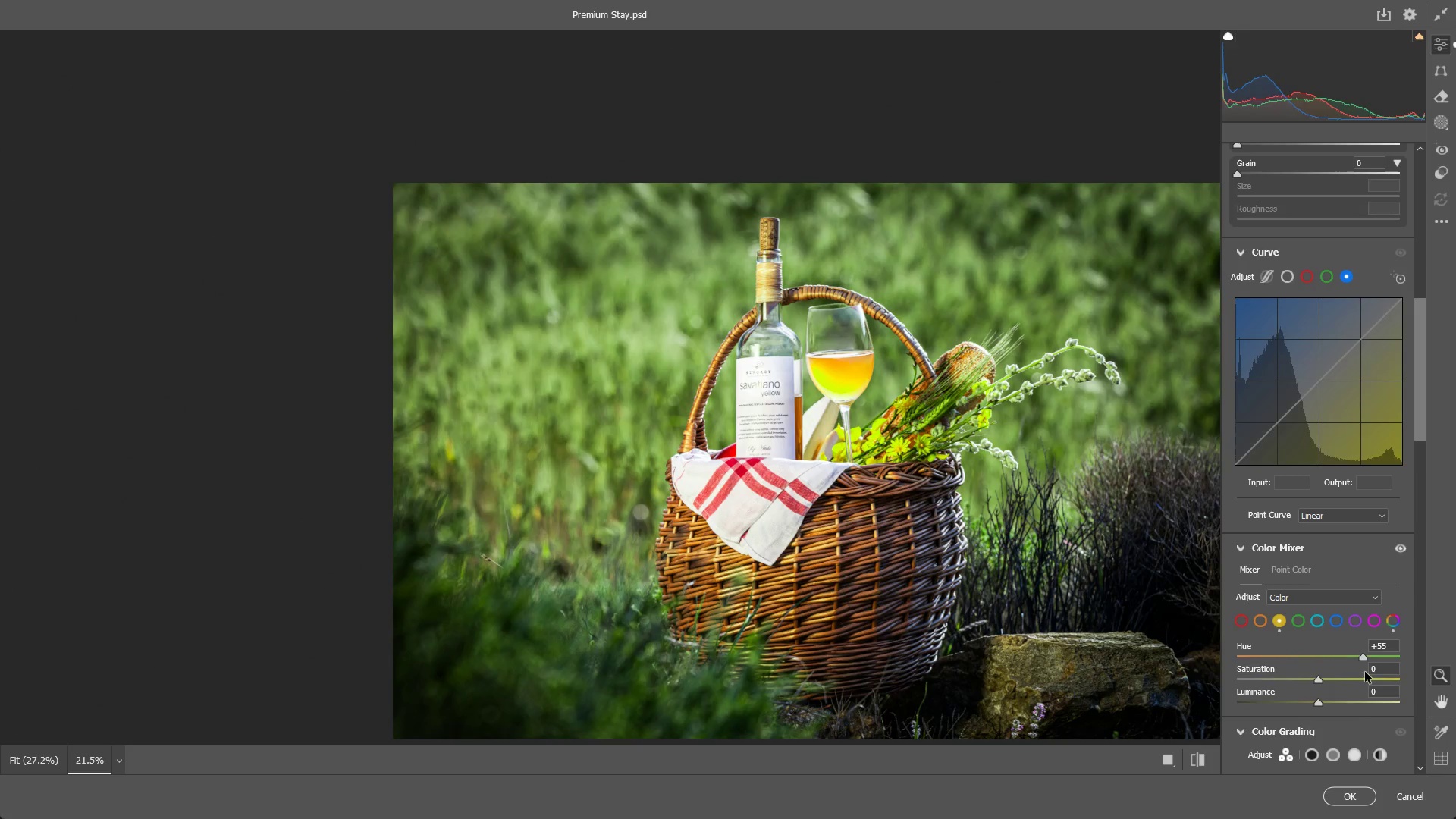 
key(Control+Z)
 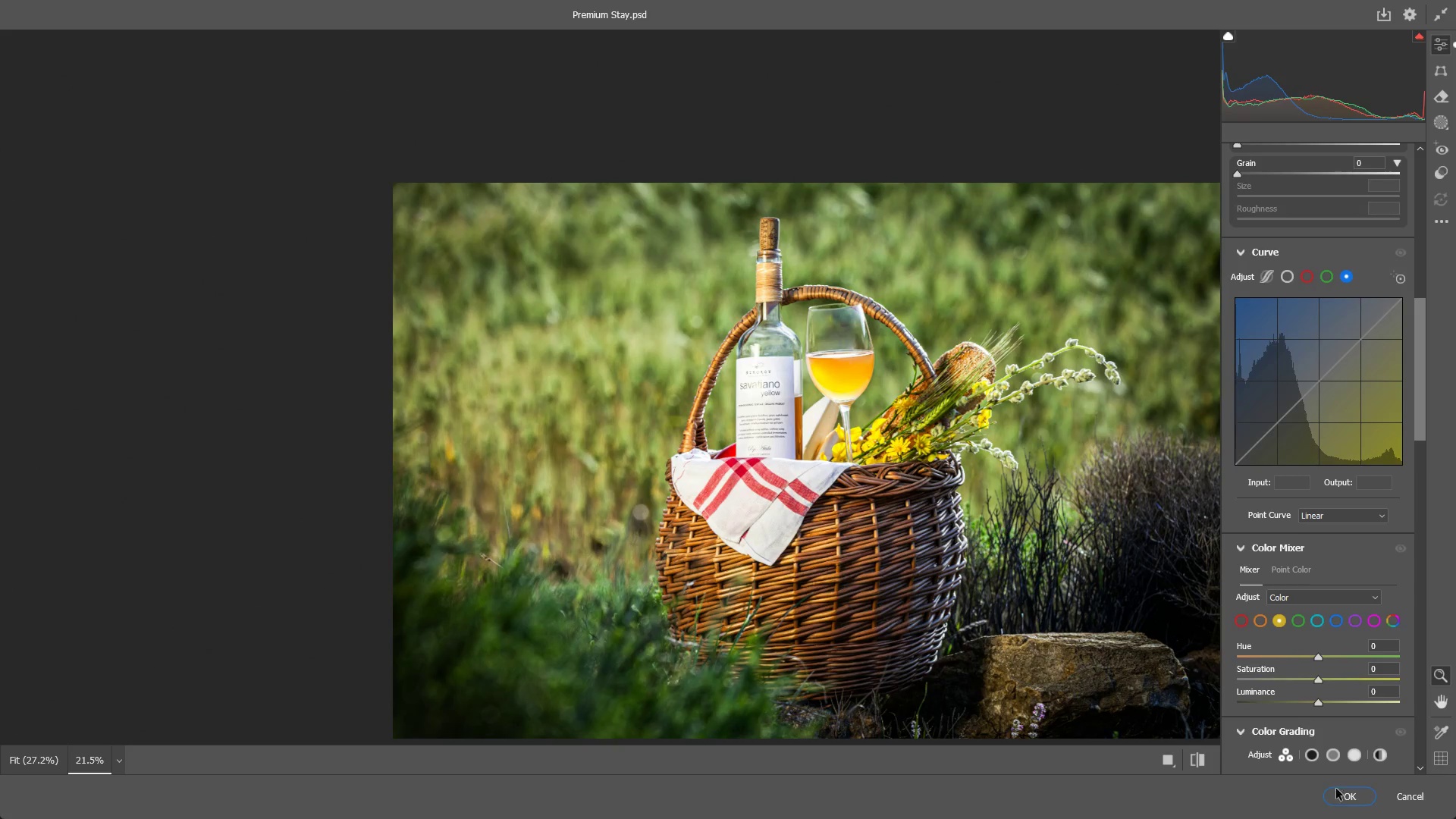 
left_click([1339, 797])
 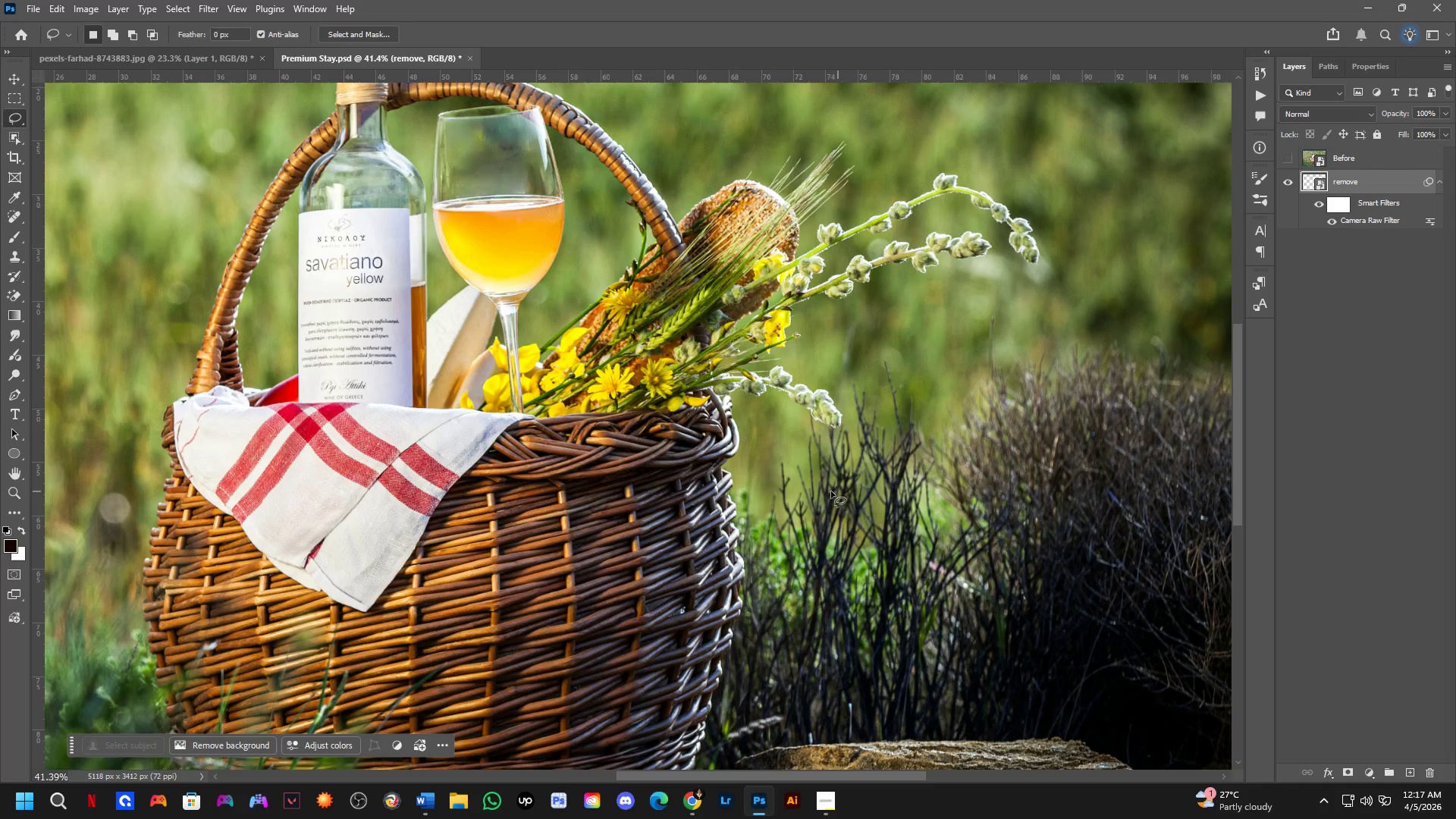 
hold_key(key=Space, duration=0.44)
 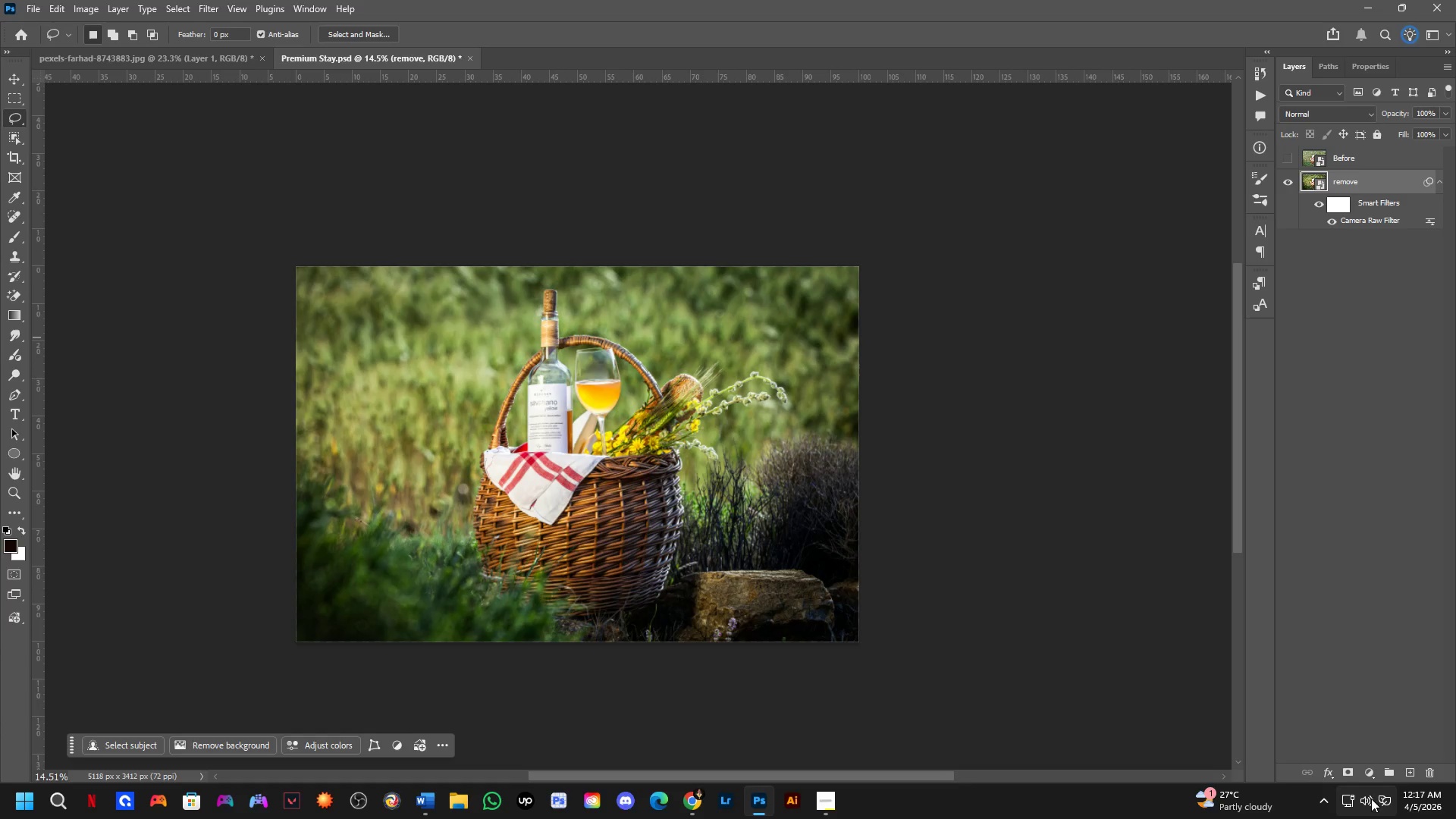 
left_click_drag(start_coordinate=[642, 515], to_coordinate=[660, 533])
 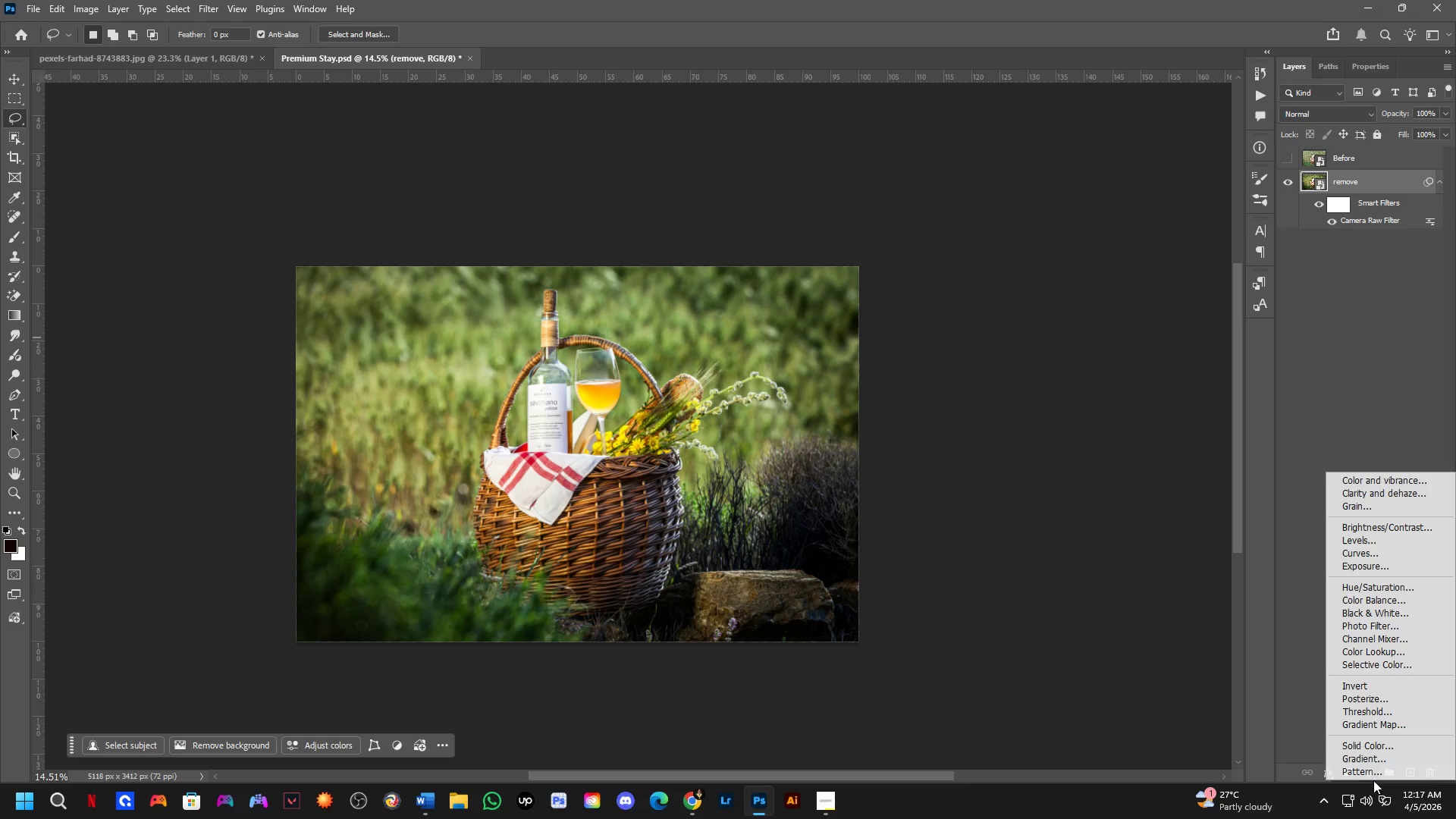 
scroll: coordinate [637, 450], scroll_direction: down, amount: 11.0
 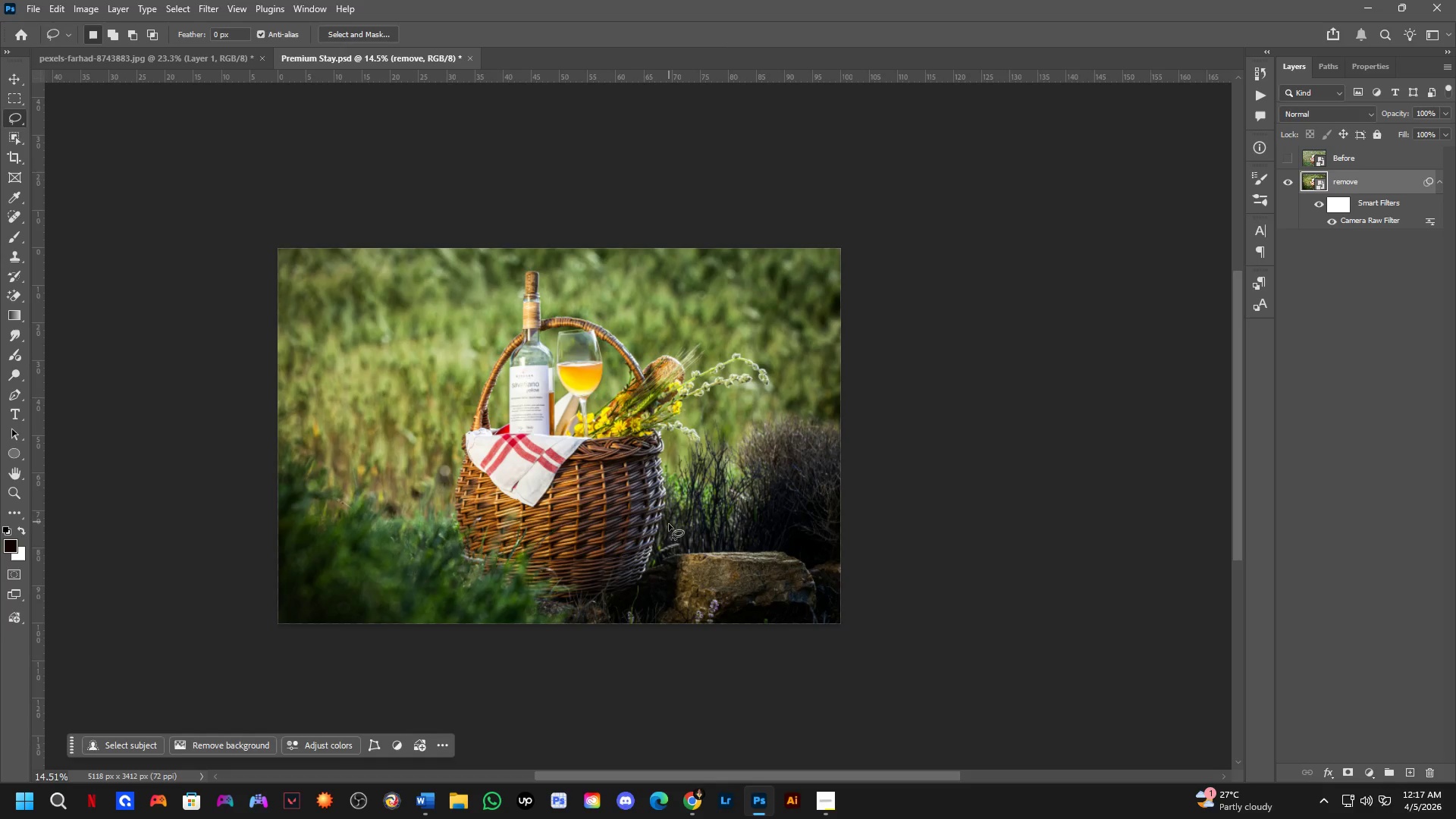 
left_click_drag(start_coordinate=[1372, 648], to_coordinate=[1381, 624])
 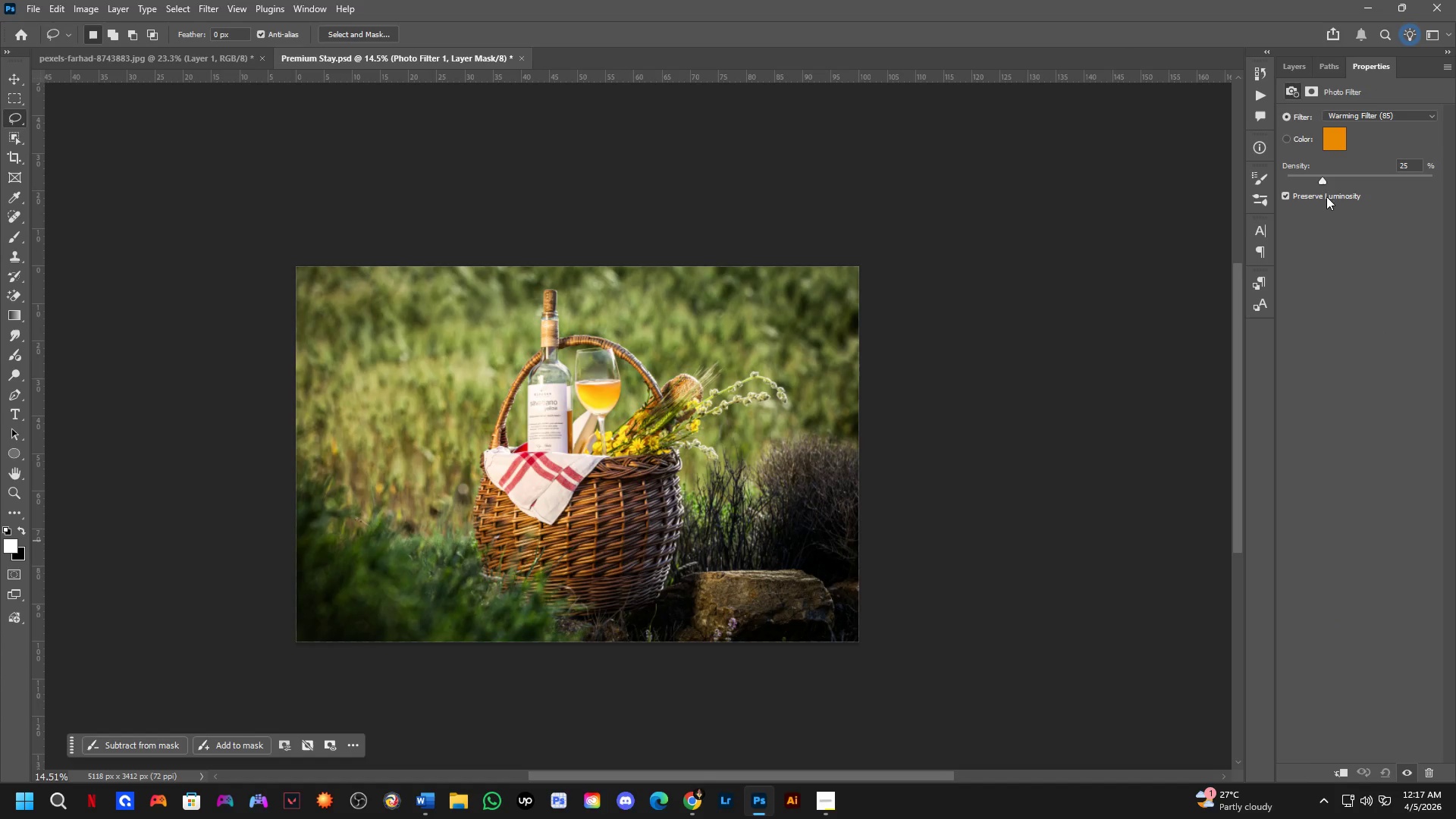 
left_click_drag(start_coordinate=[1323, 177], to_coordinate=[1421, 158])
 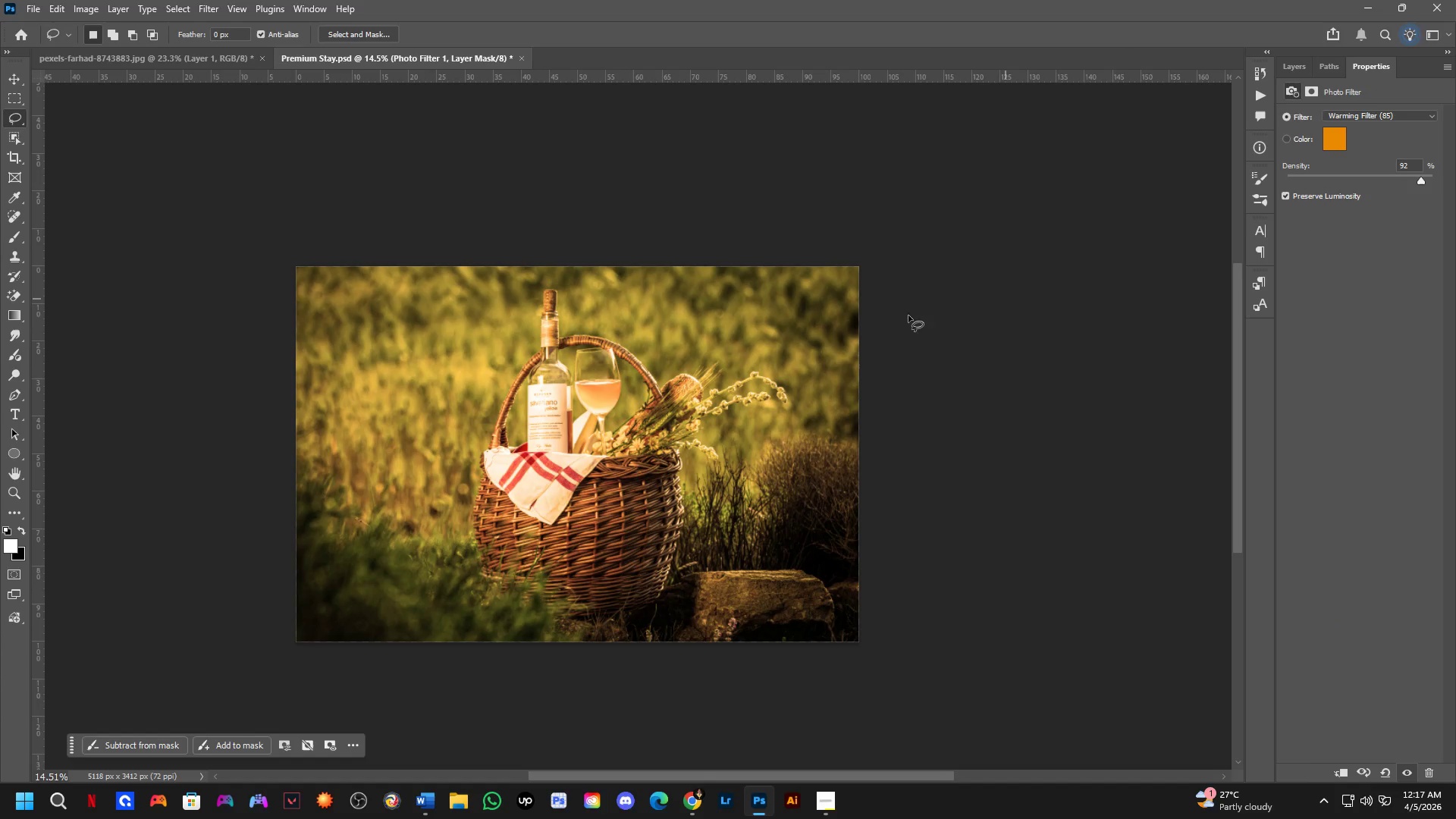 
hold_key(key=ShiftLeft, duration=0.33)
 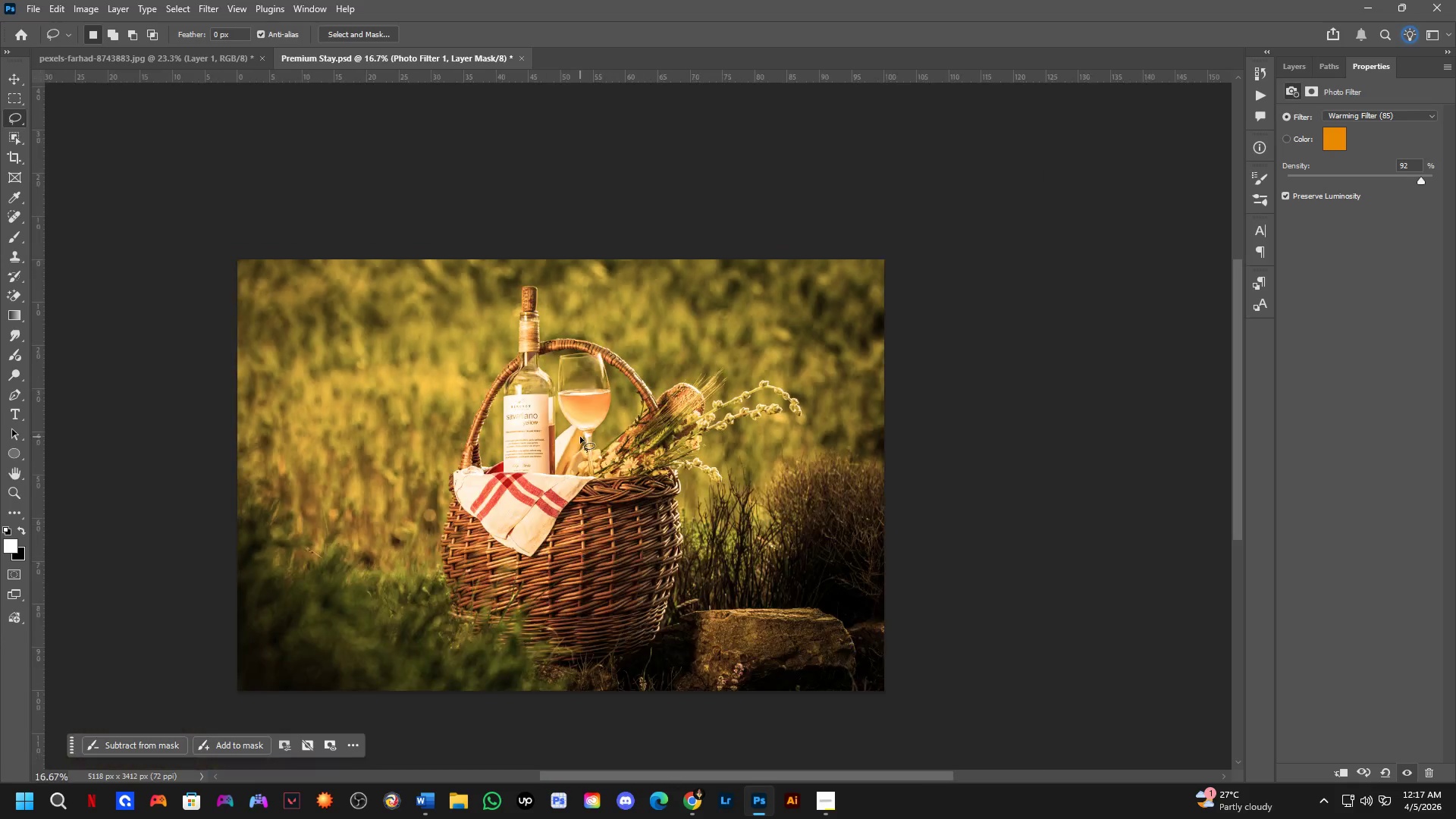 
key(Shift+ShiftLeft)
 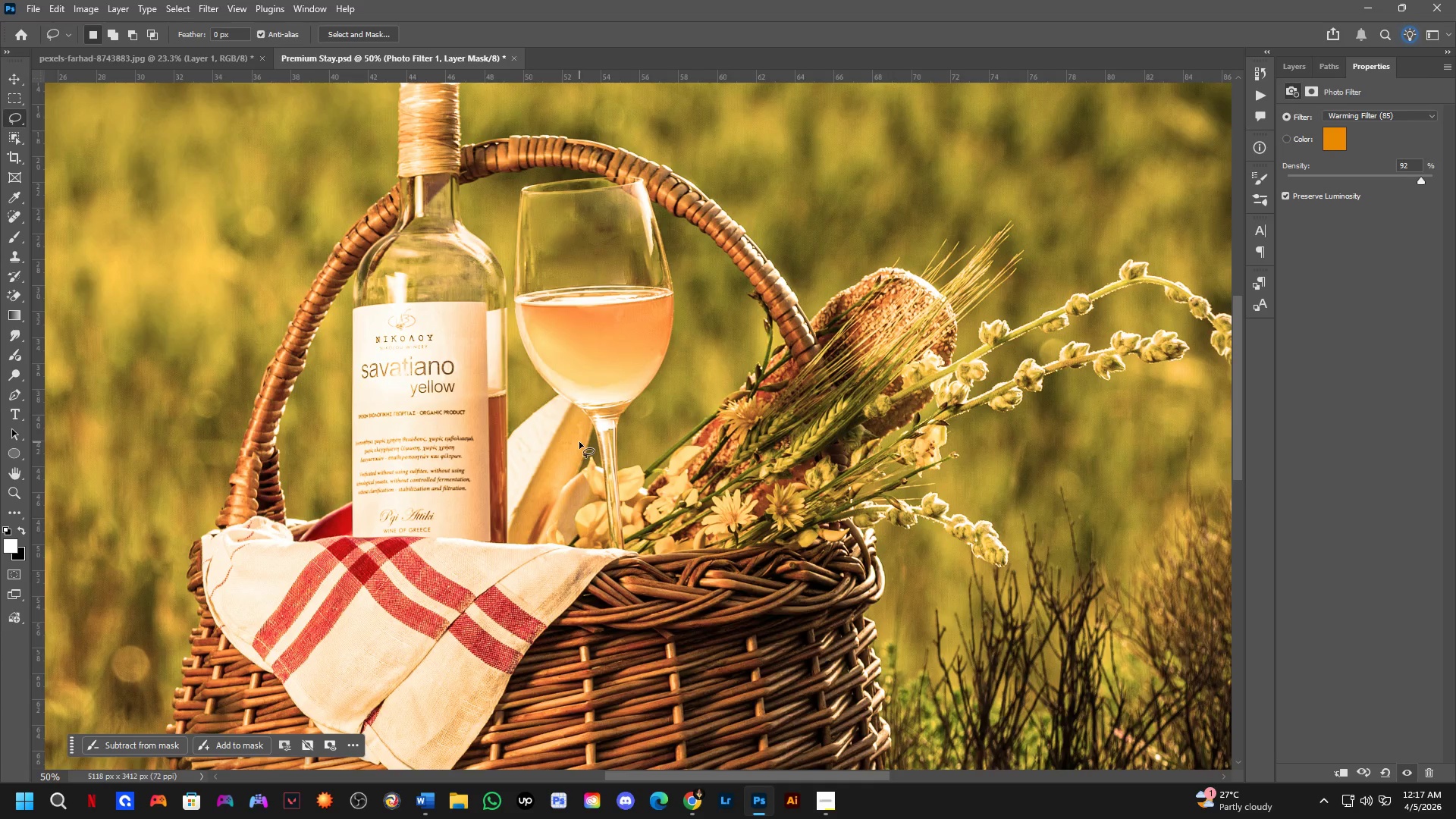 
scroll: coordinate [595, 420], scroll_direction: up, amount: 4.0
 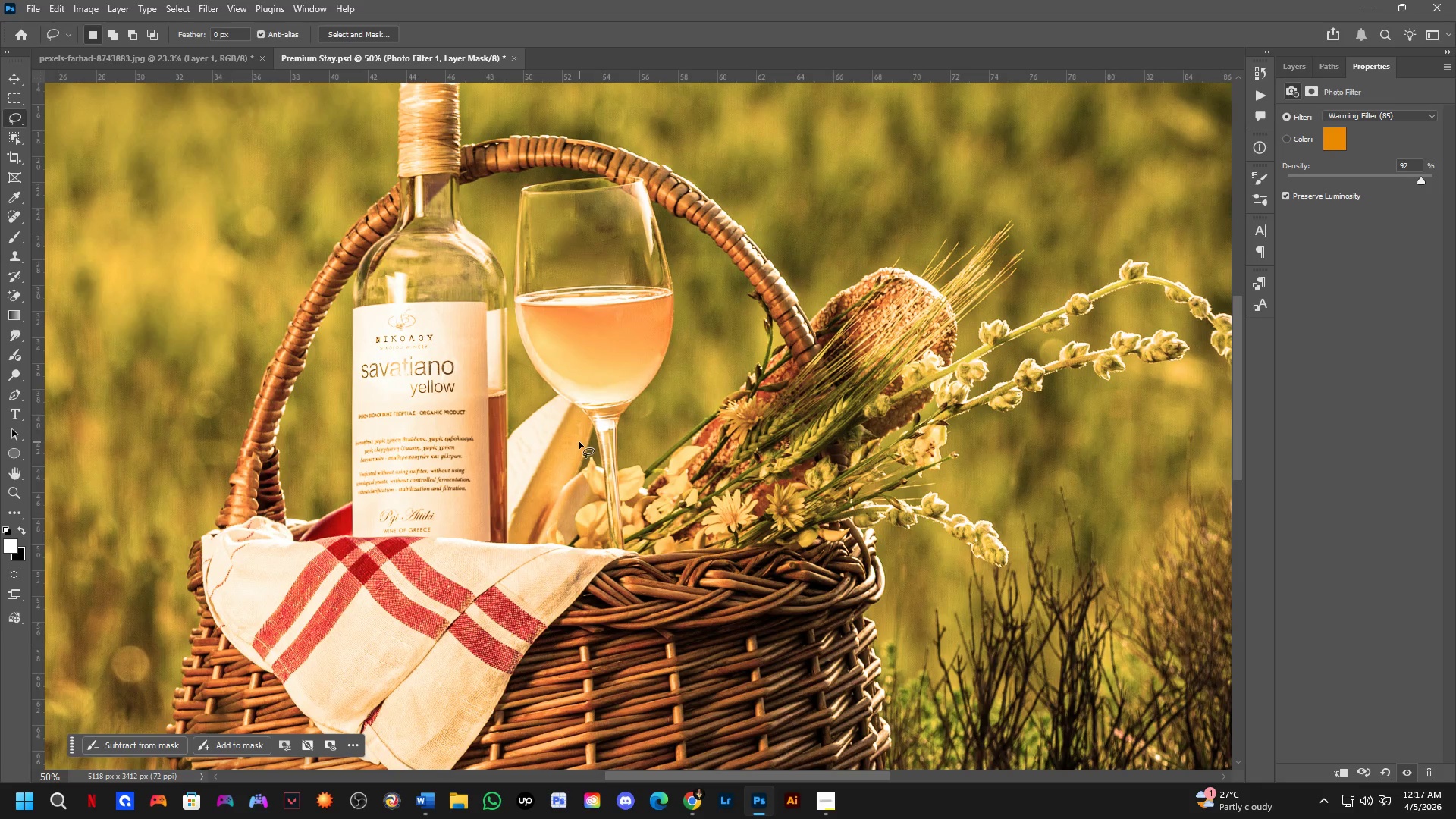 
hold_key(key=Space, duration=0.47)
 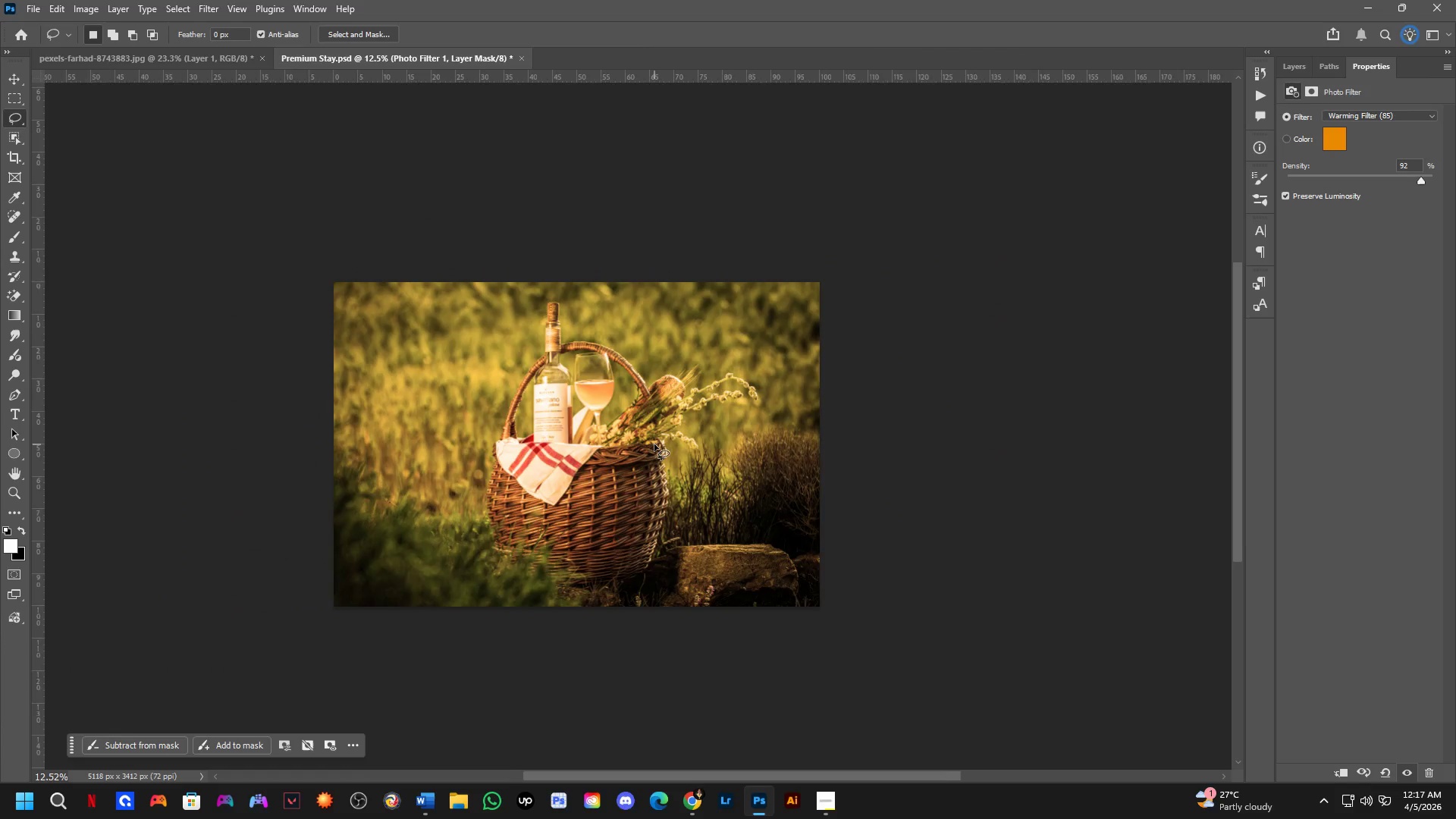 
left_click_drag(start_coordinate=[617, 500], to_coordinate=[615, 473])
 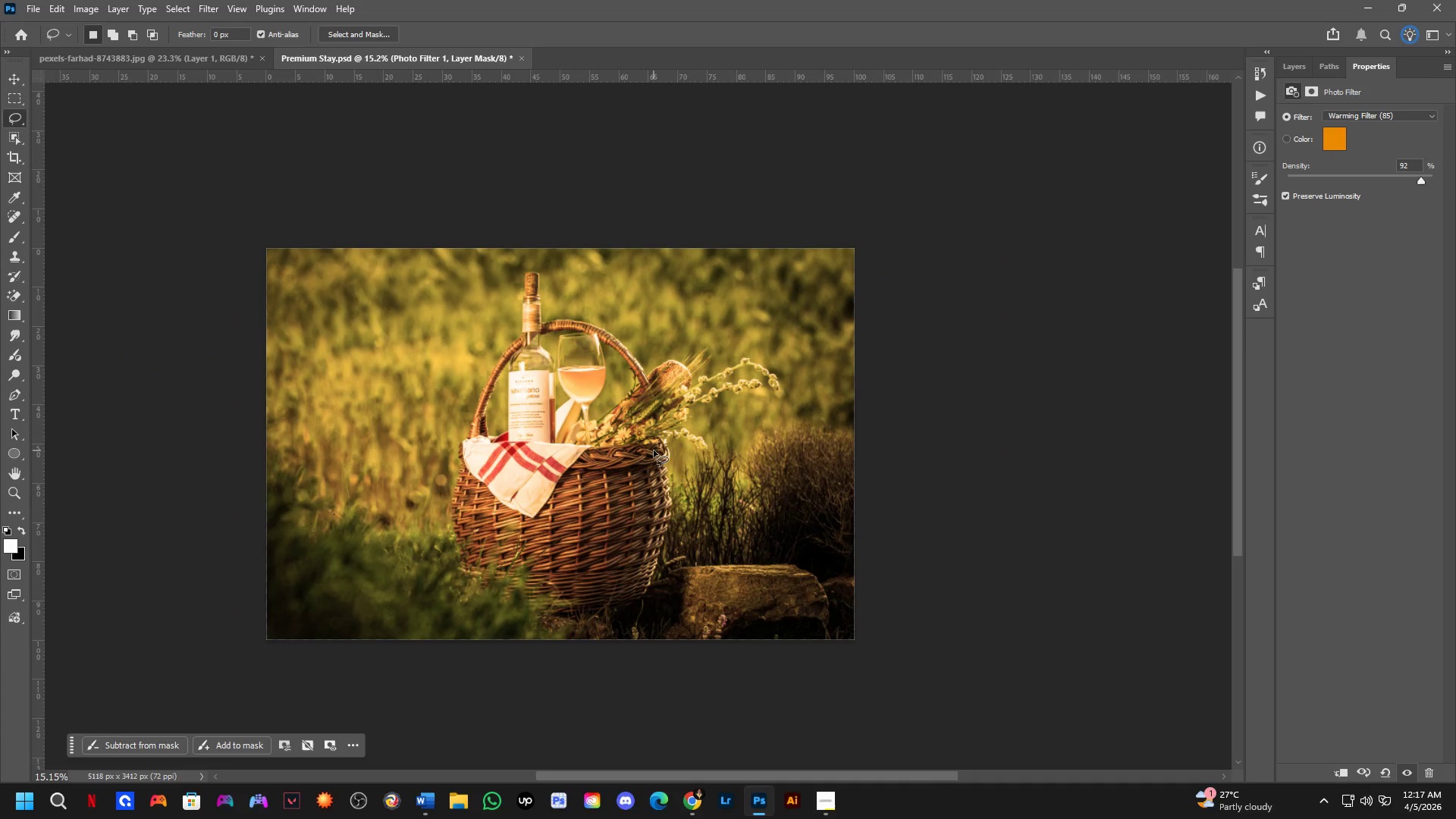 
scroll: coordinate [654, 444], scroll_direction: down, amount: 7.0
 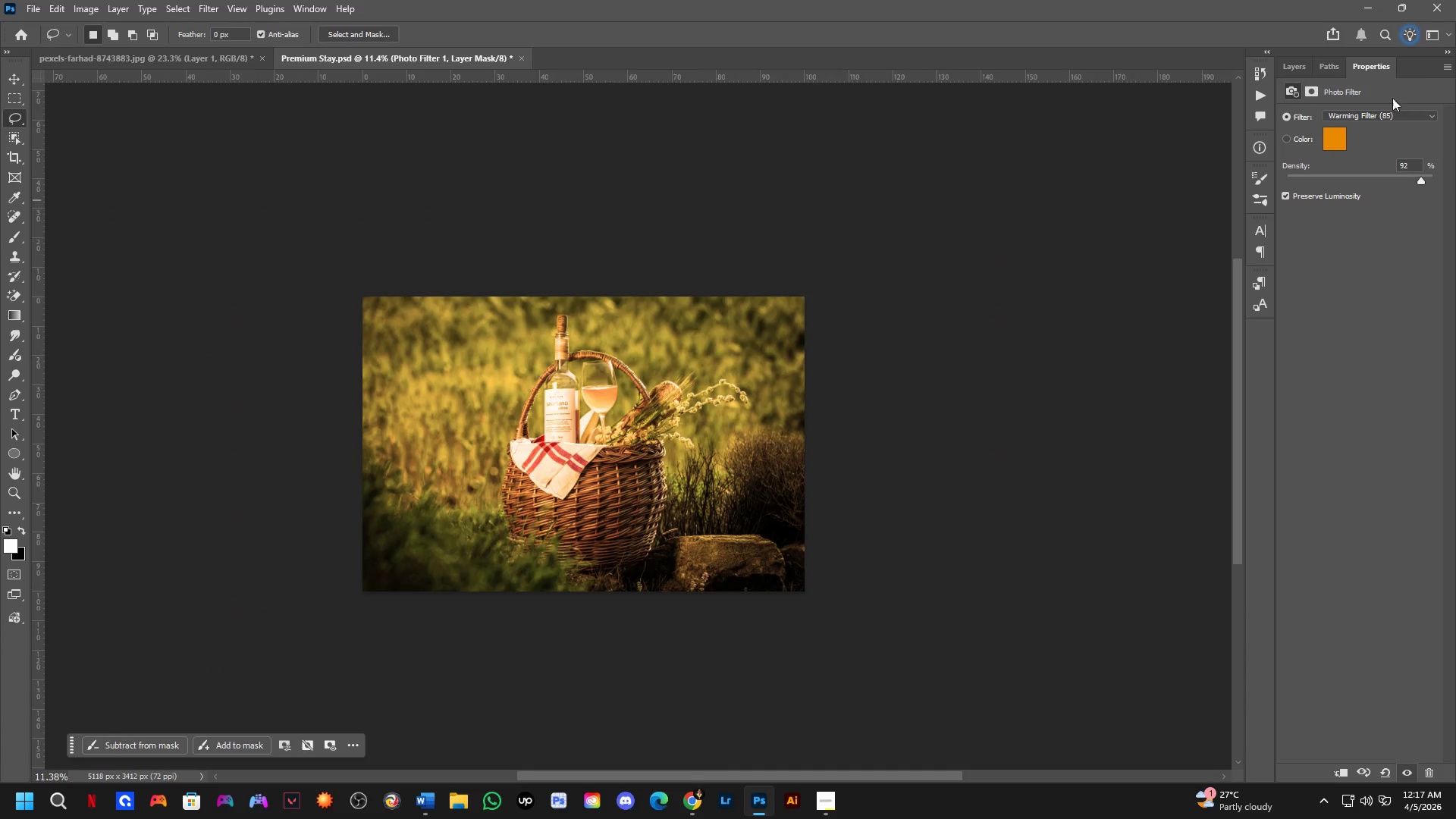 
left_click([1301, 71])
 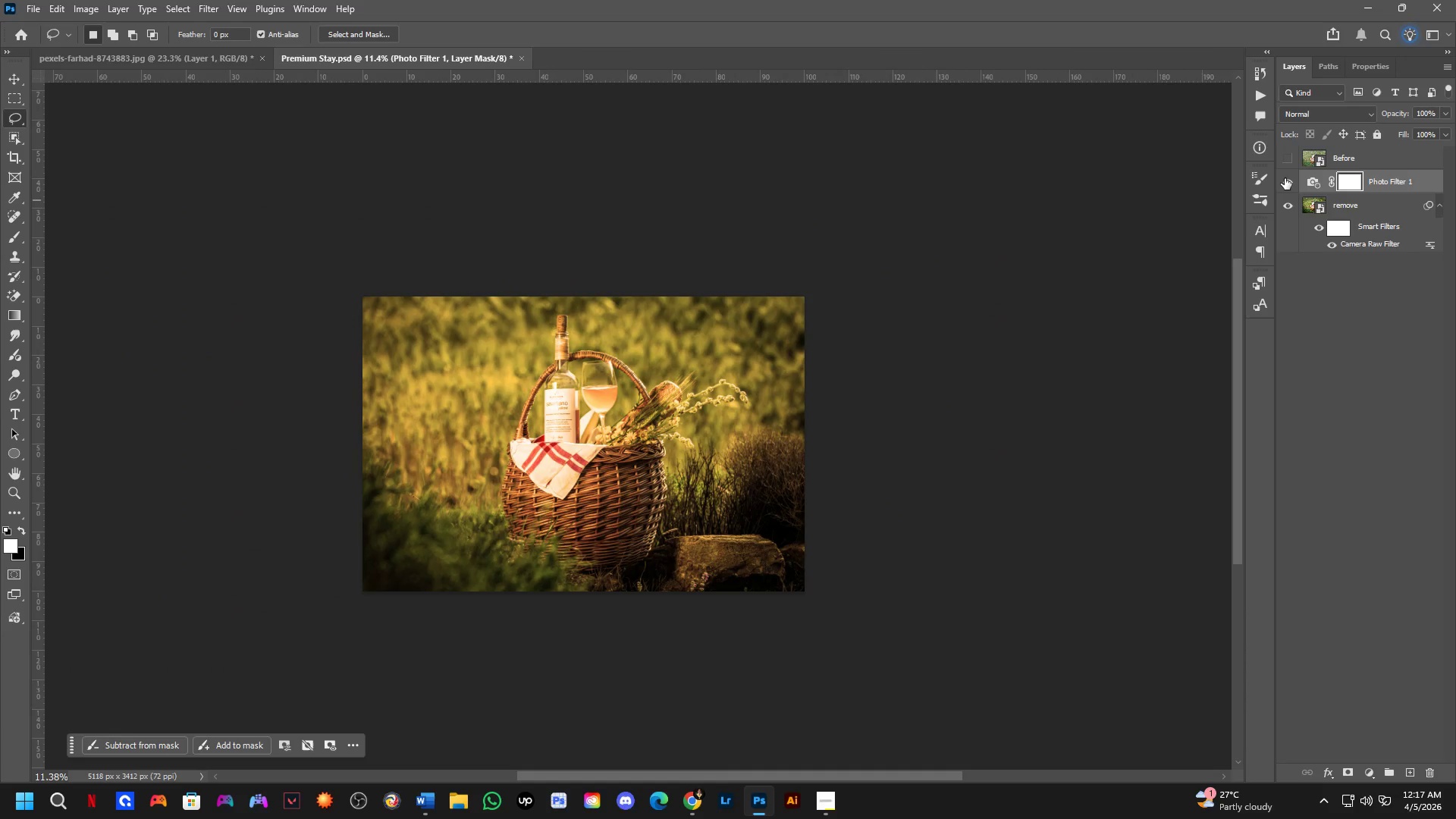 
double_click([1284, 179])
 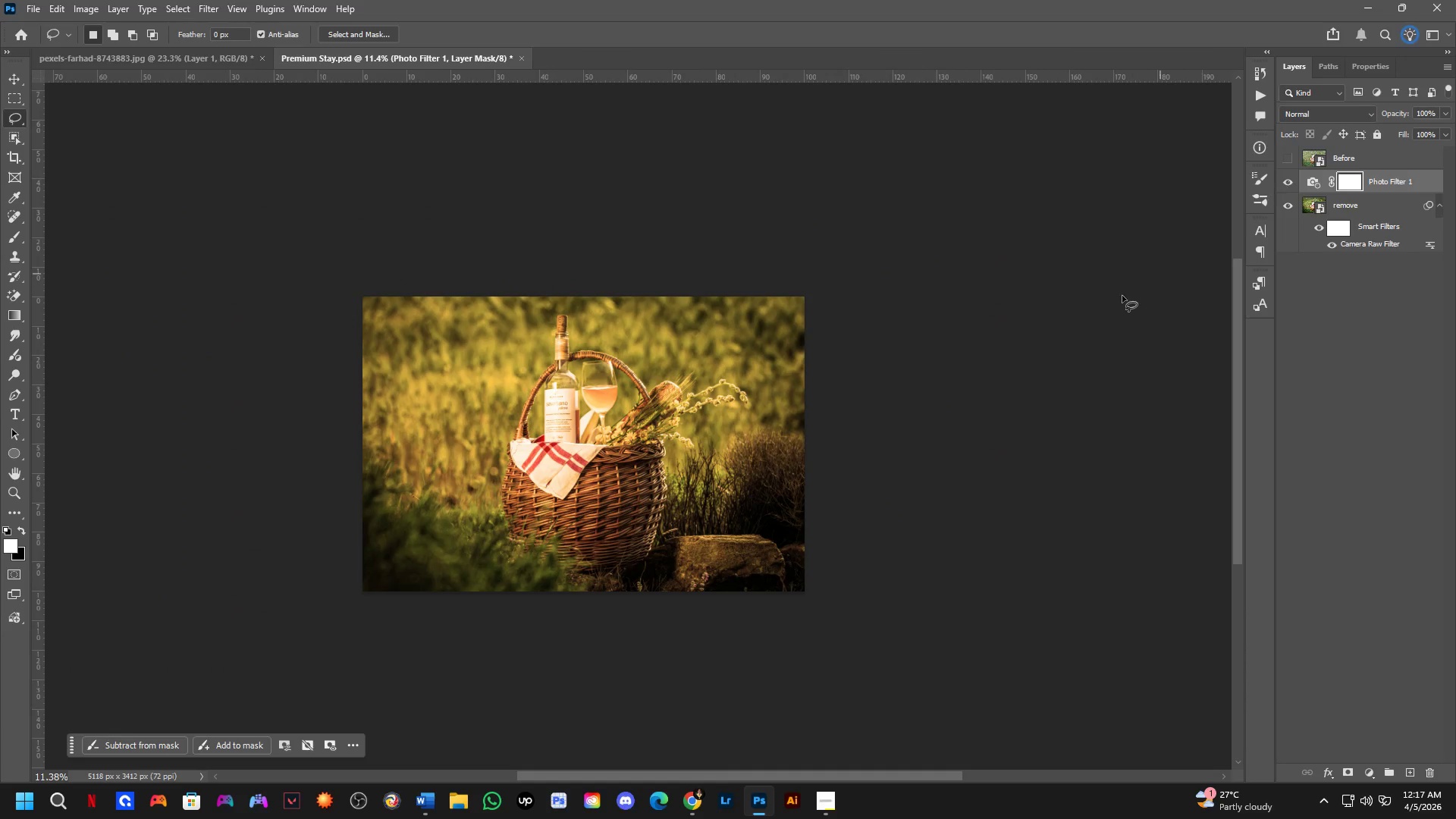 
scroll: coordinate [587, 441], scroll_direction: up, amount: 12.0
 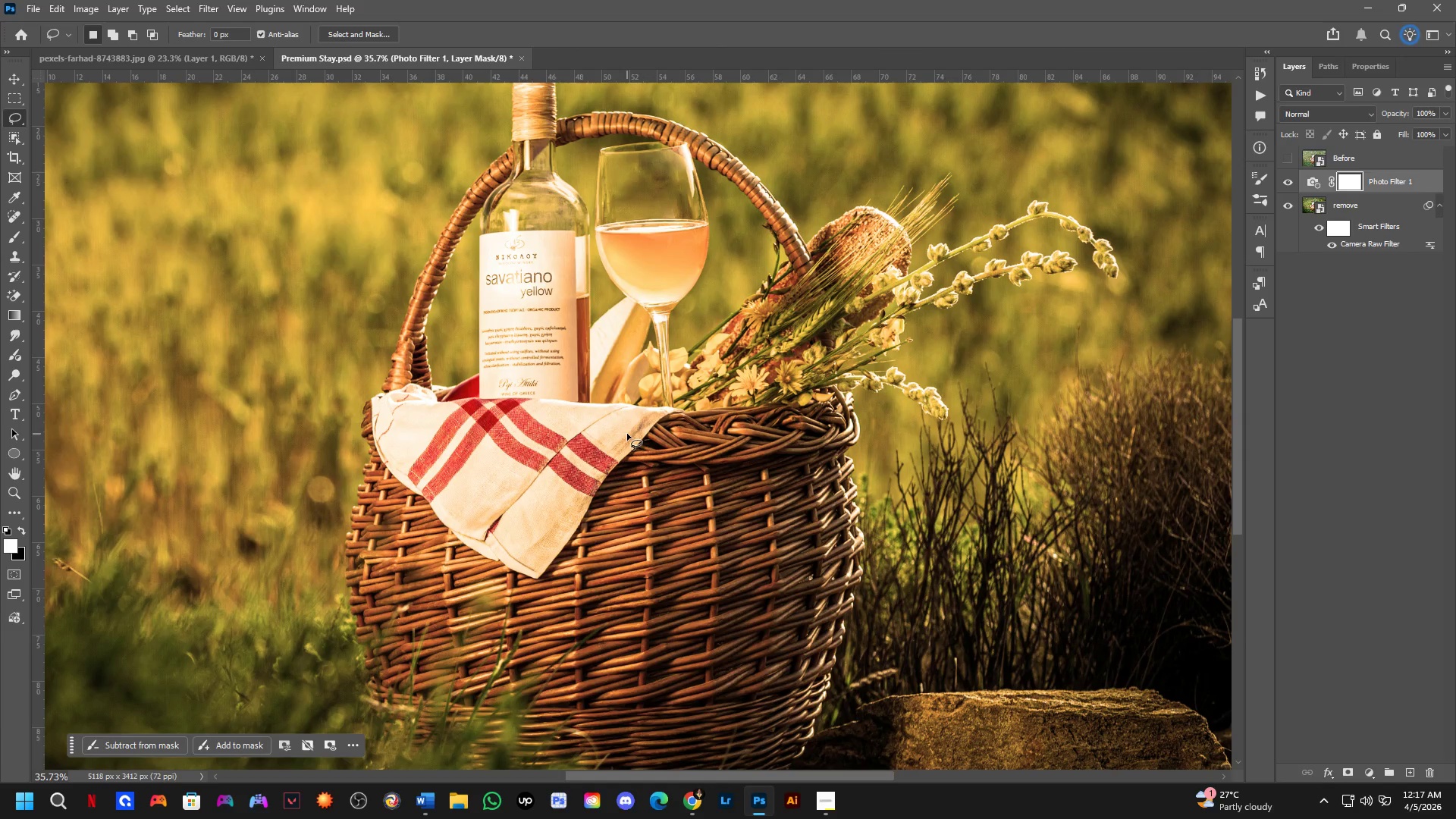 
key(Alt+Tab)
 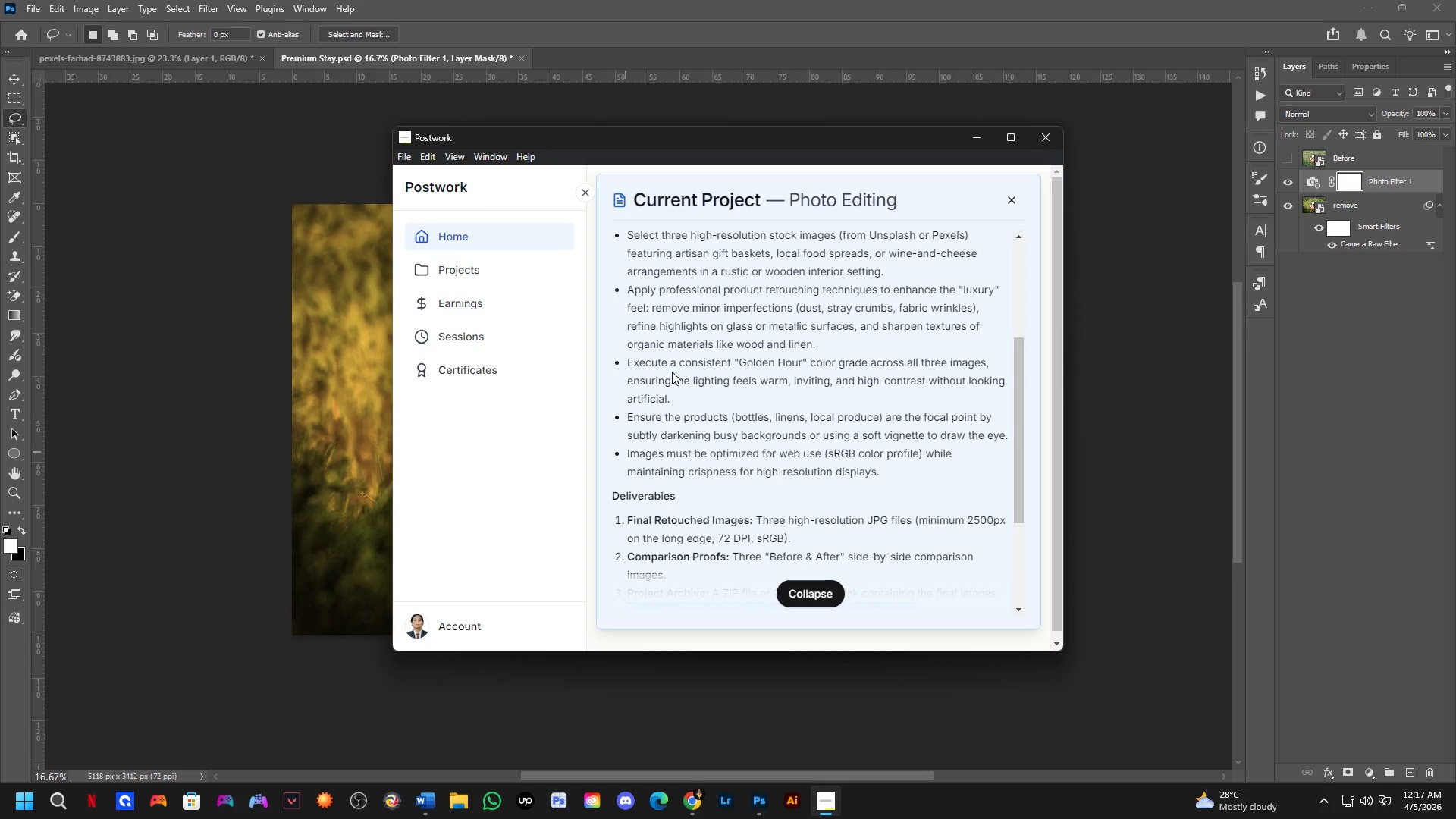 
scroll: coordinate [627, 433], scroll_direction: down, amount: 8.0